 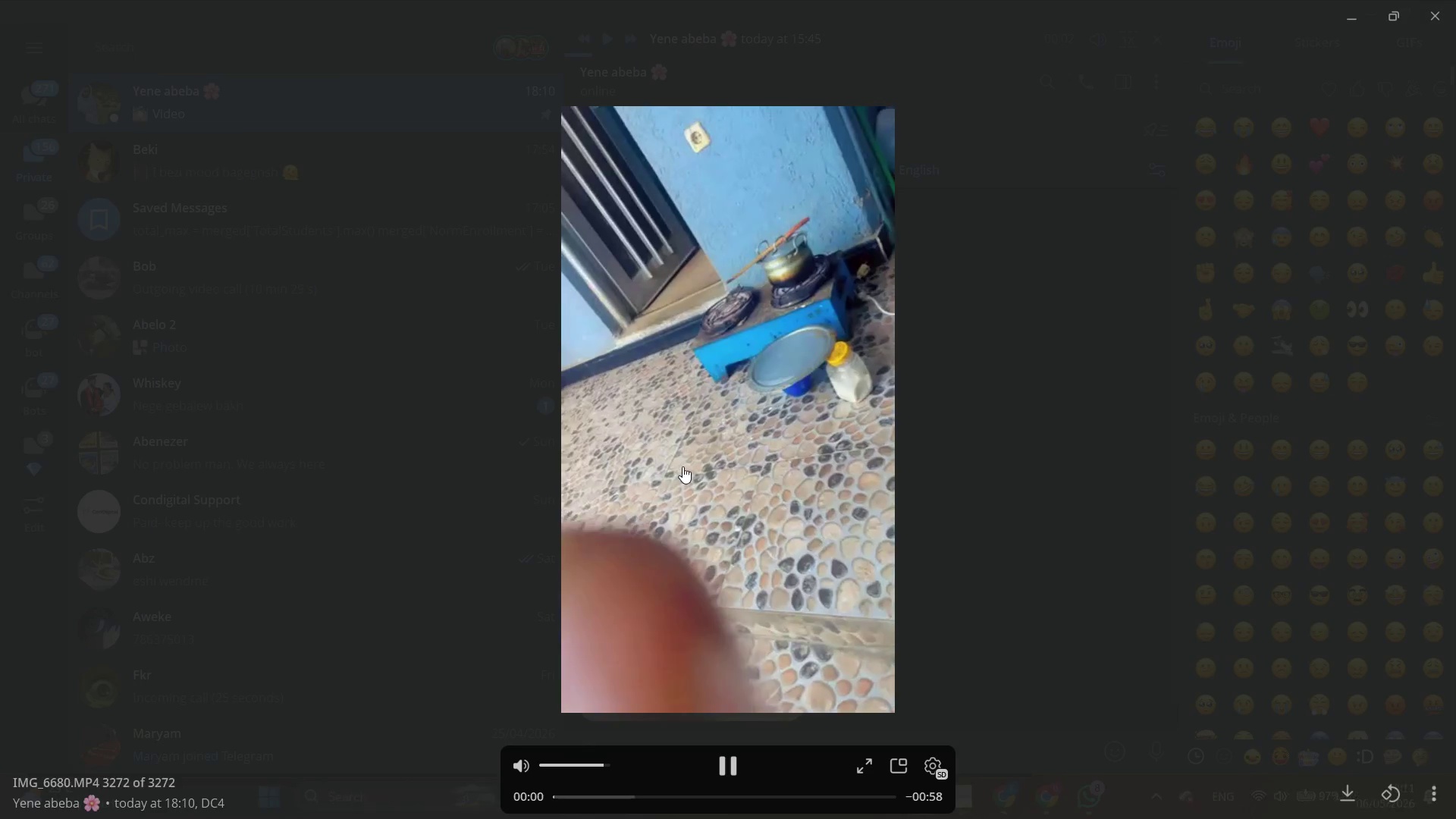 
key(Escape)
 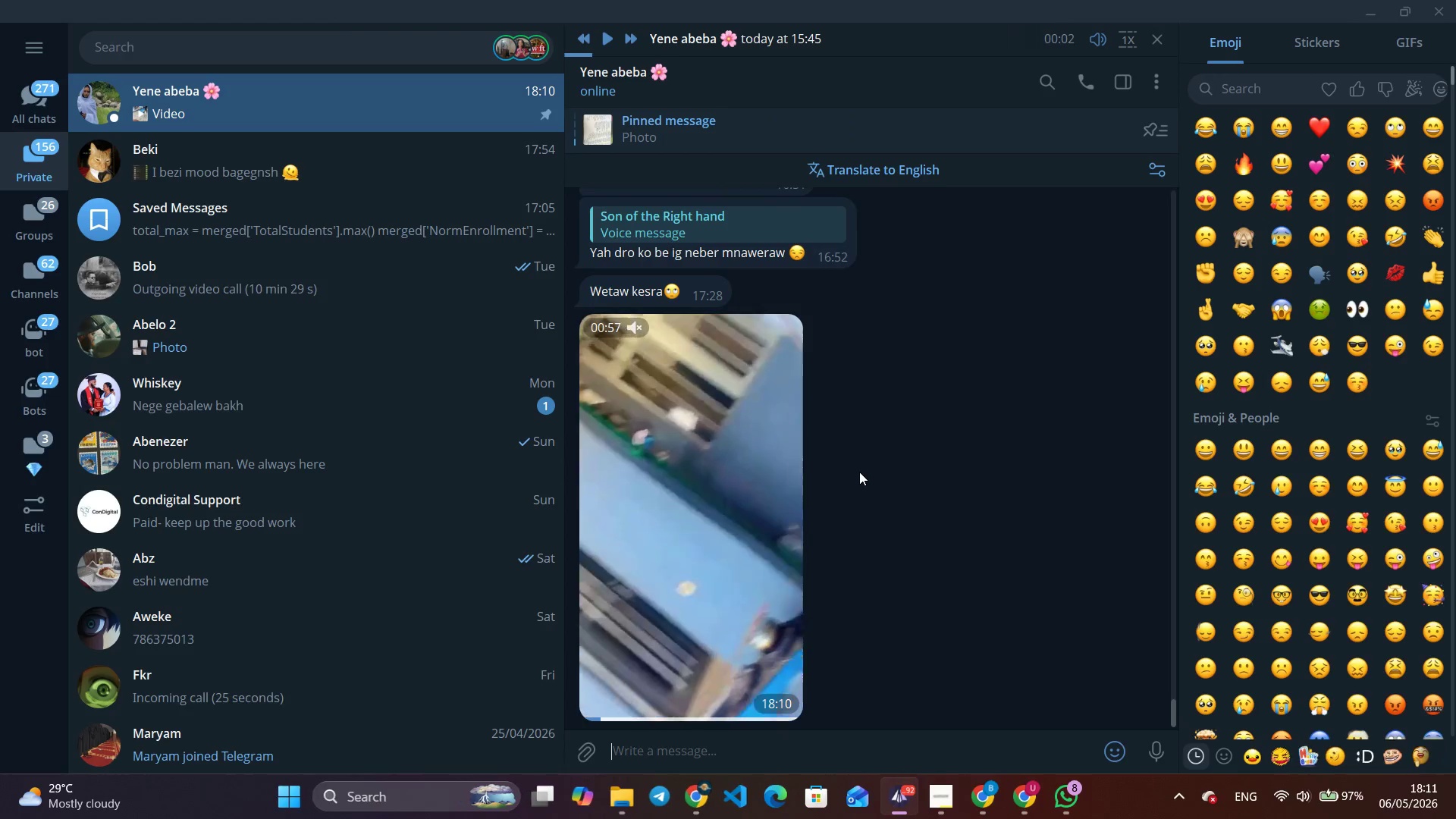 
key(Alt+Tab)
 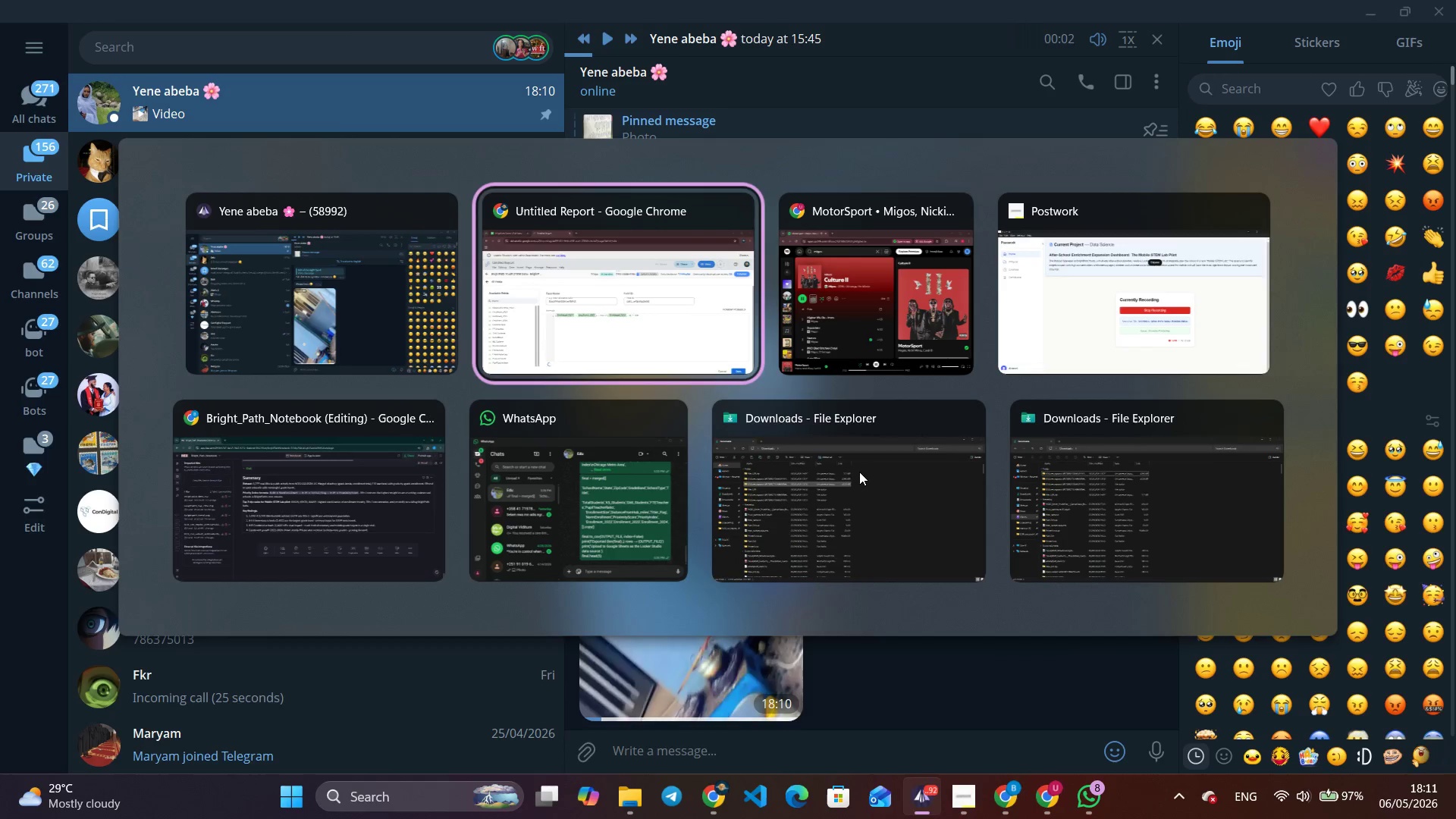 
key(Alt+Tab)
 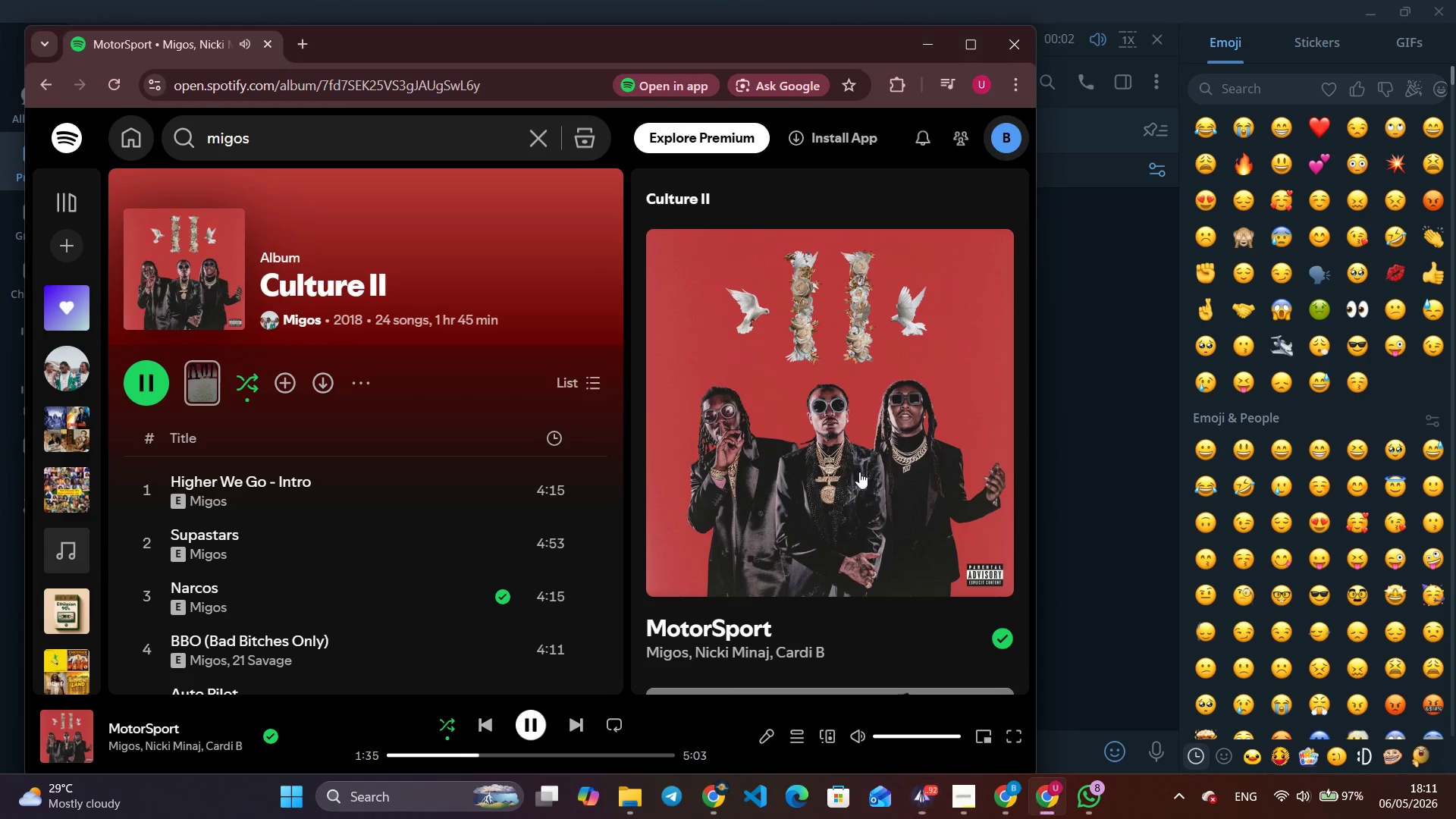 
key(Space)
 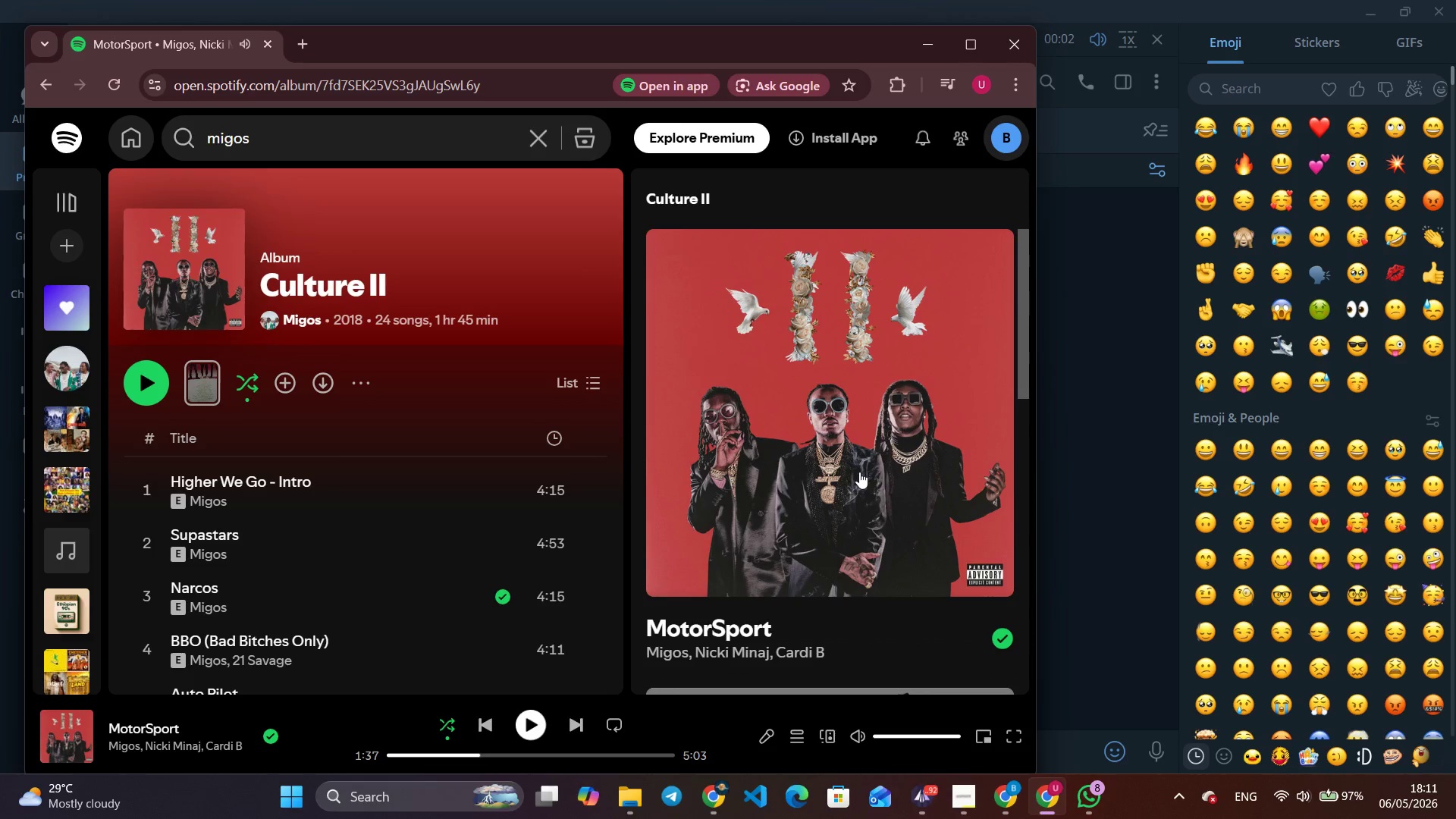 
key(Alt+Tab)
 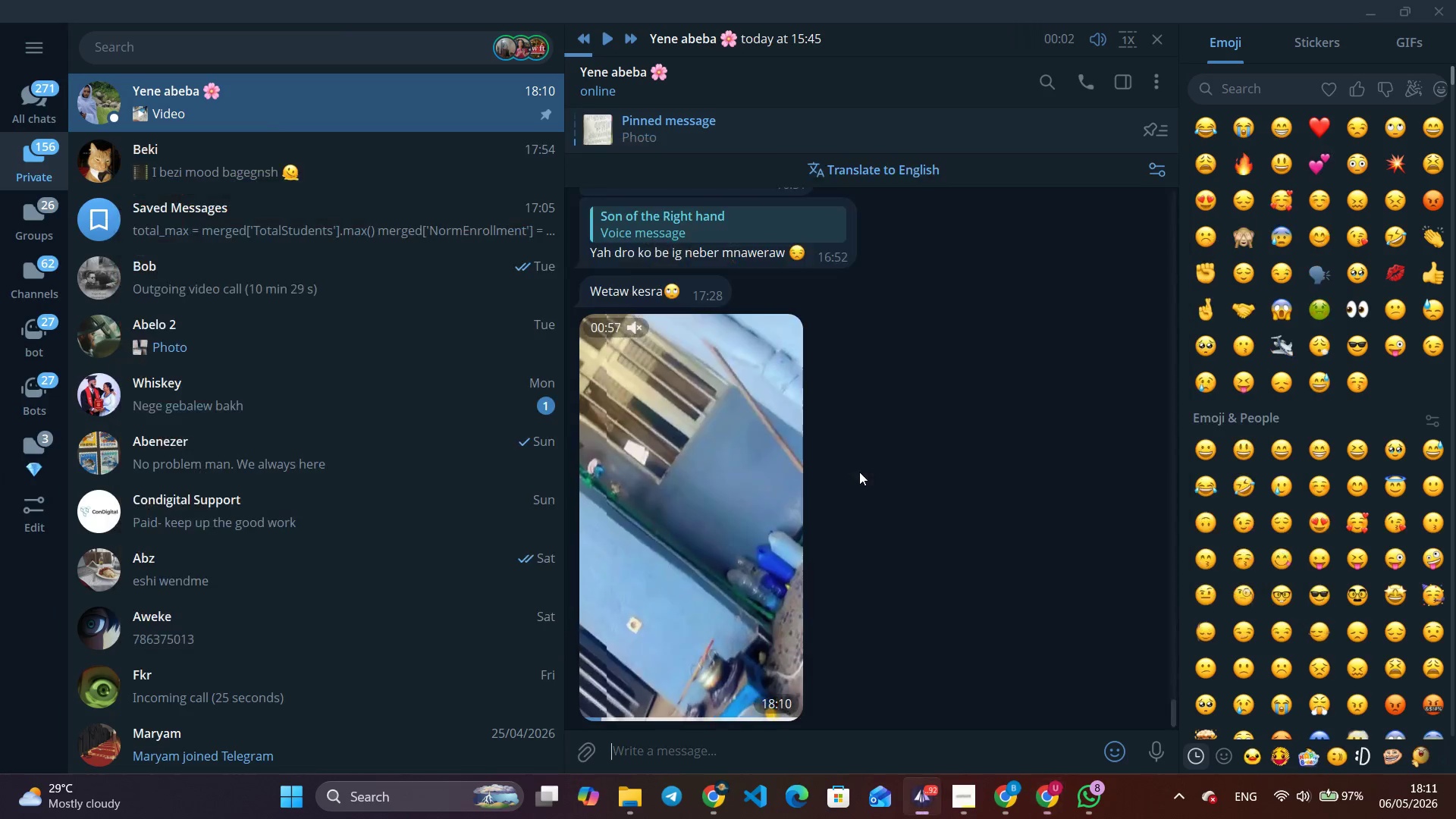 
left_click([758, 551])
 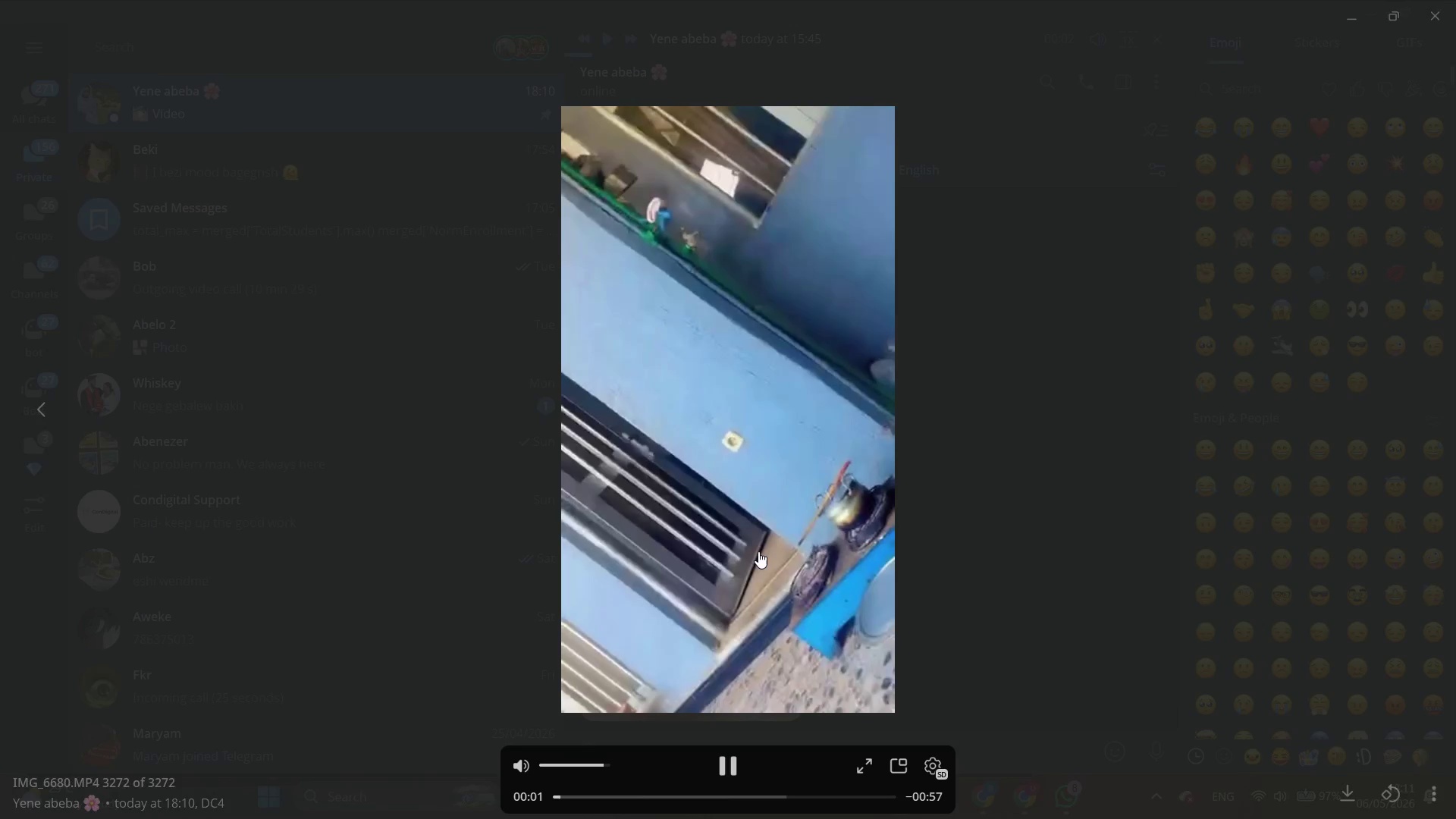 
hold_key(key=VolumeUp, duration=0.88)
 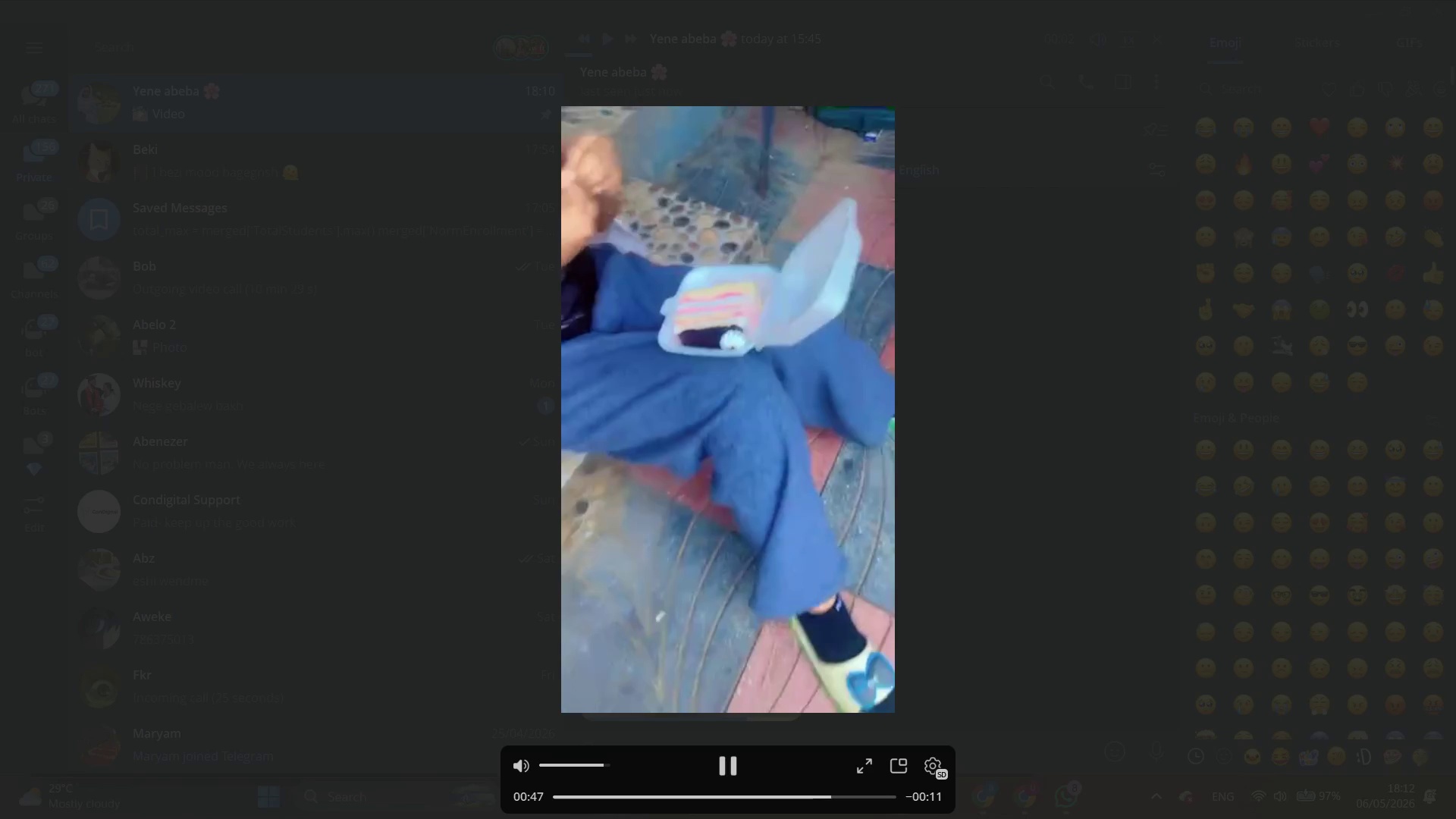 
wait(49.72)
 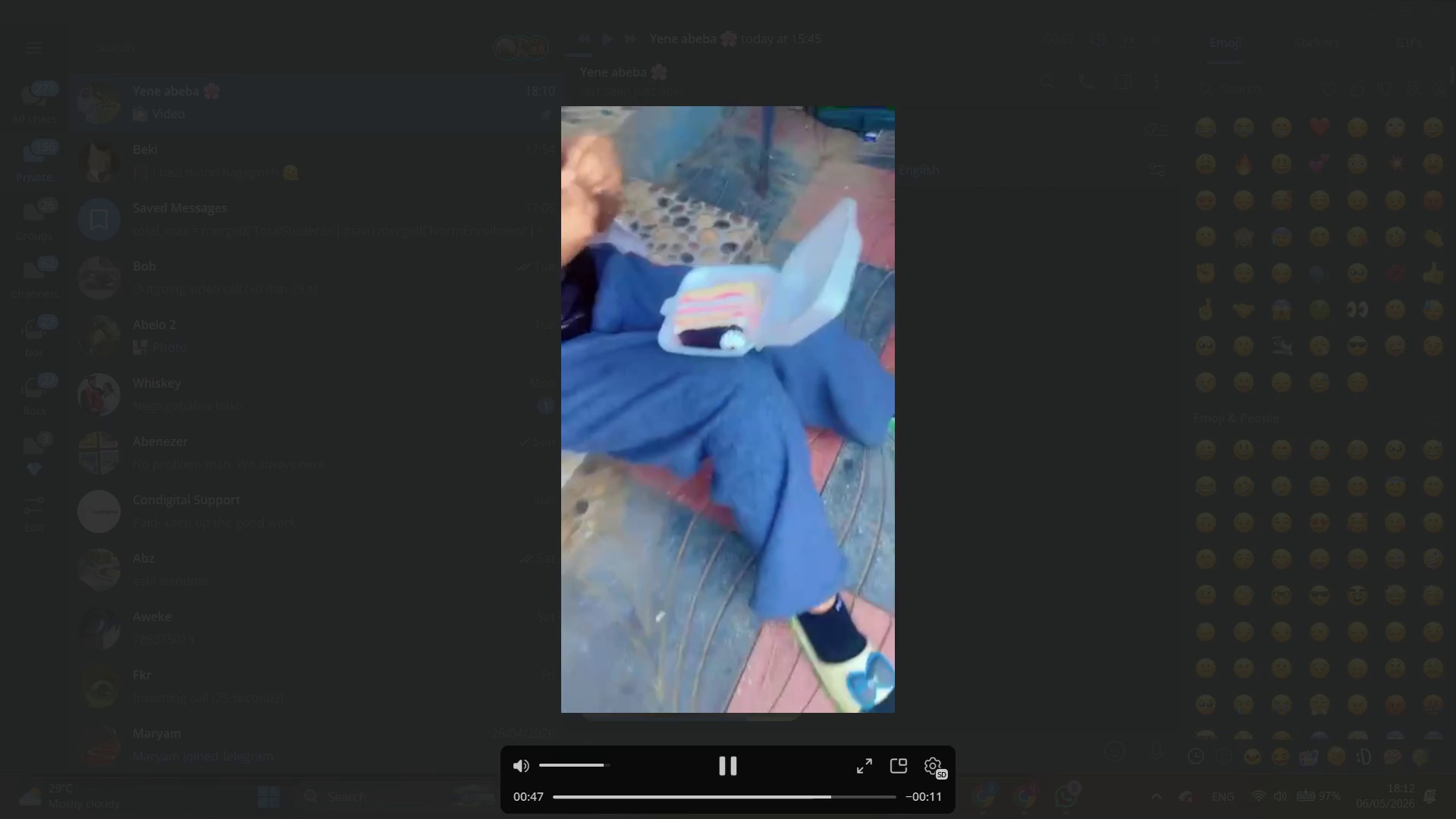 
left_click([1081, 459])
 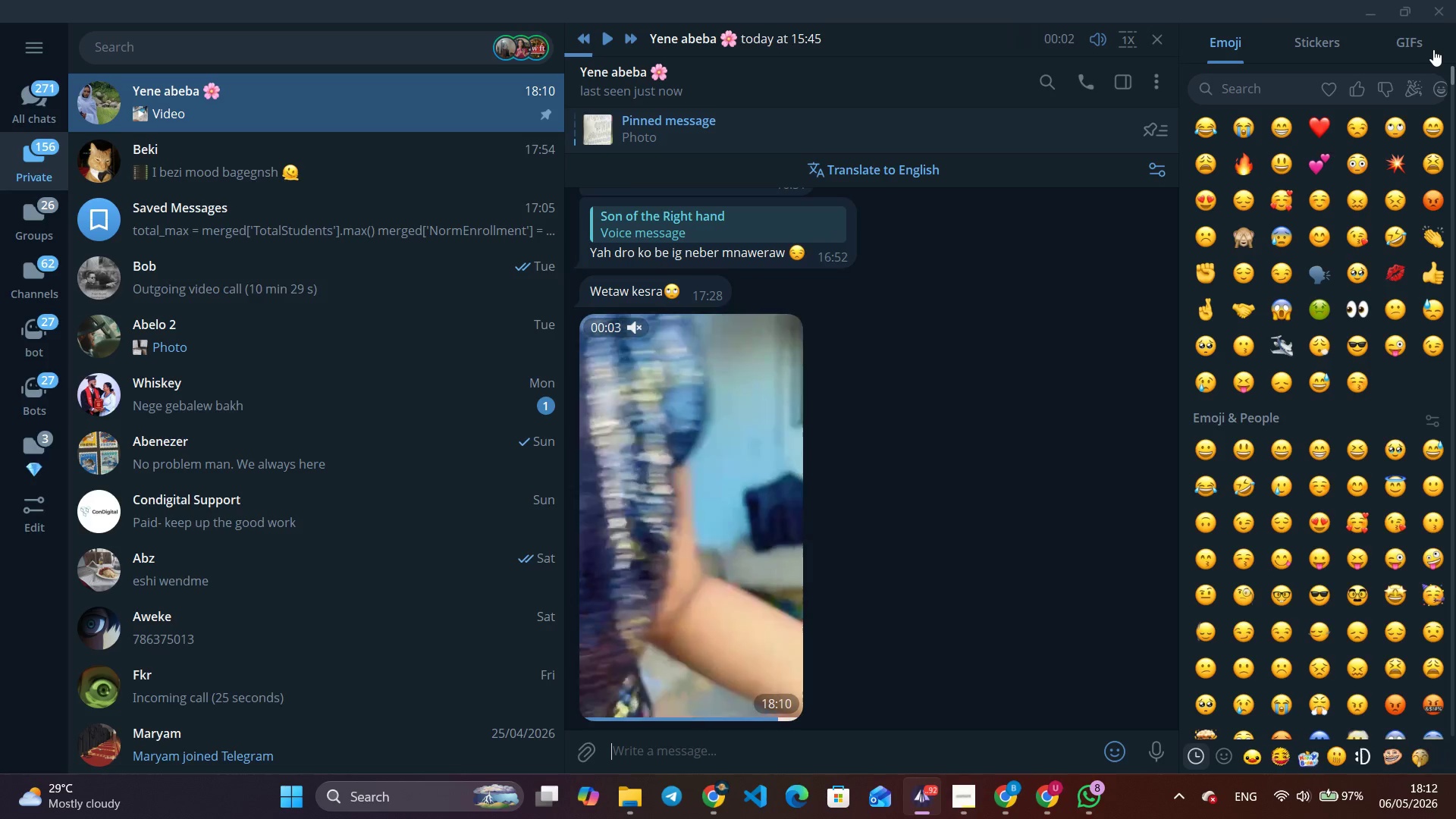 
left_click([1376, 7])
 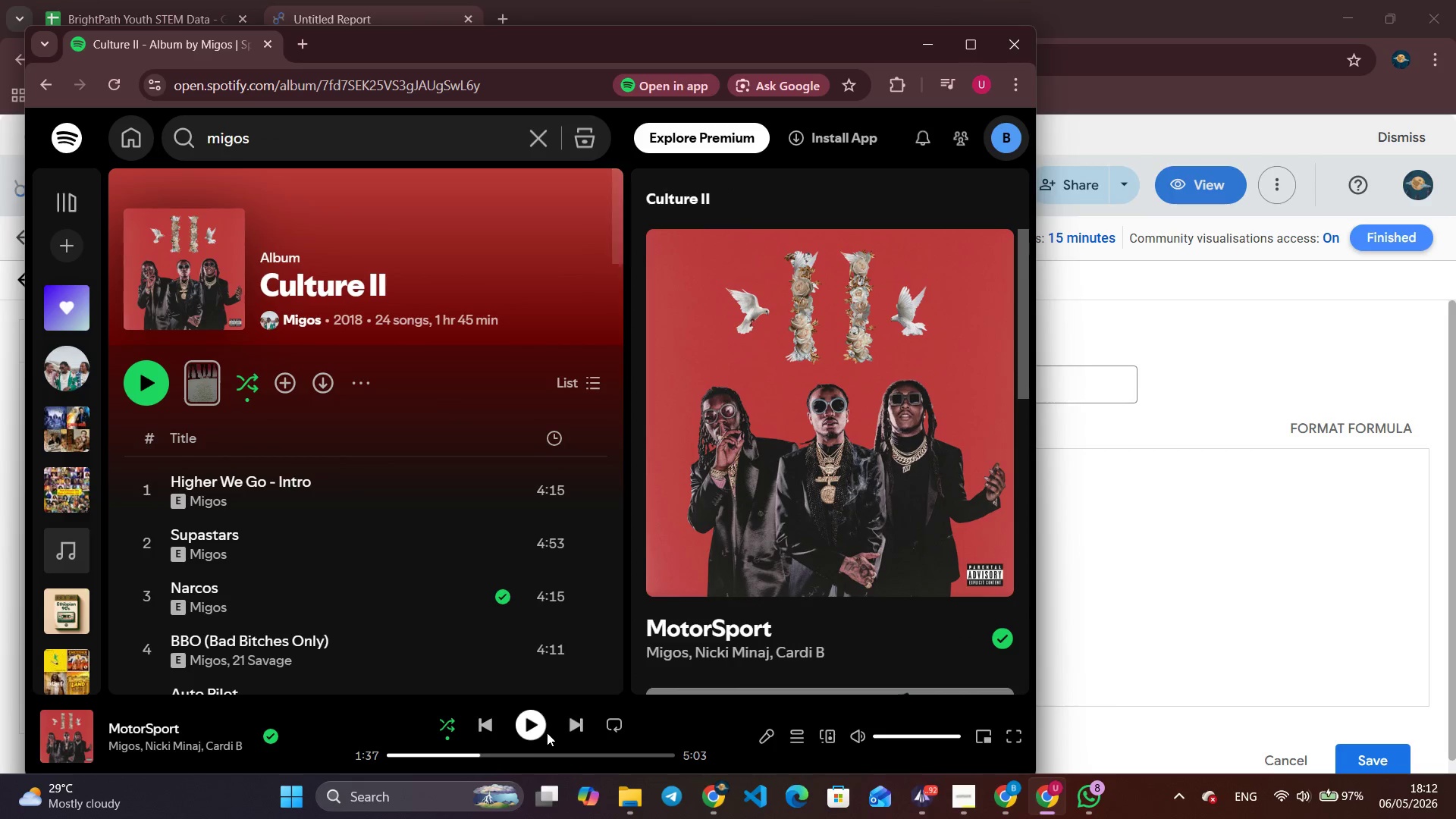 
left_click([524, 716])
 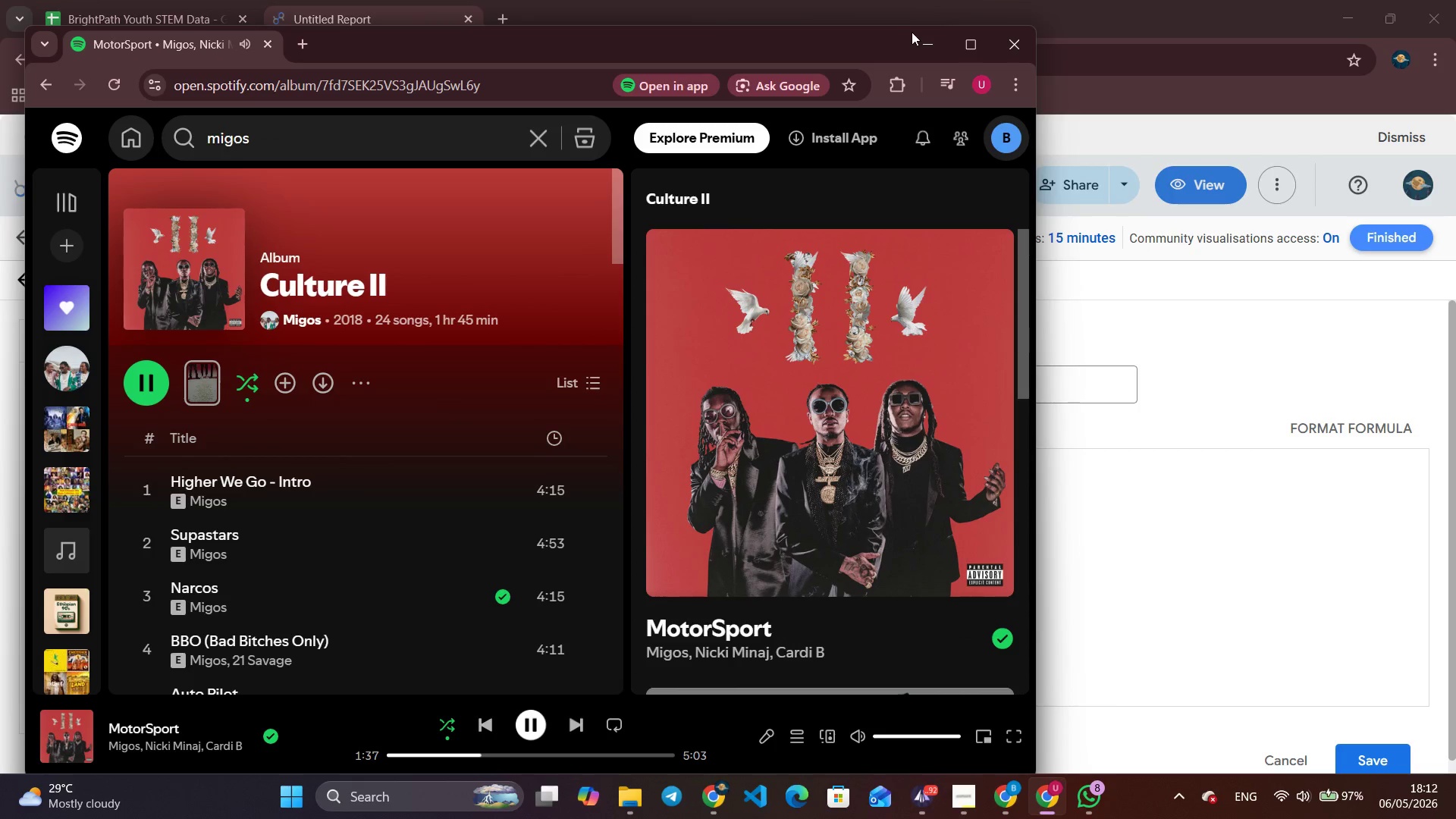 
left_click([930, 39])
 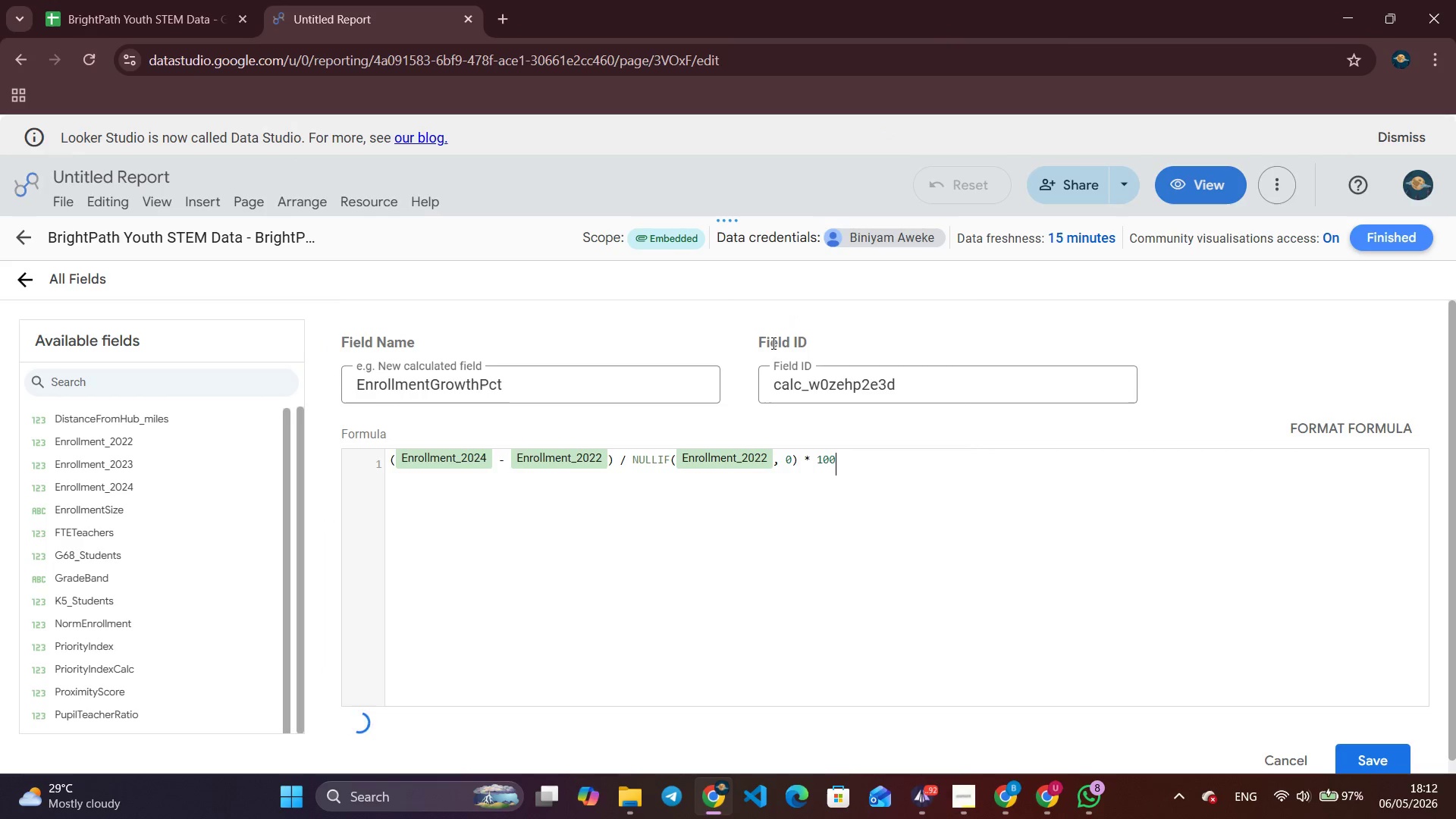 
wait(6.12)
 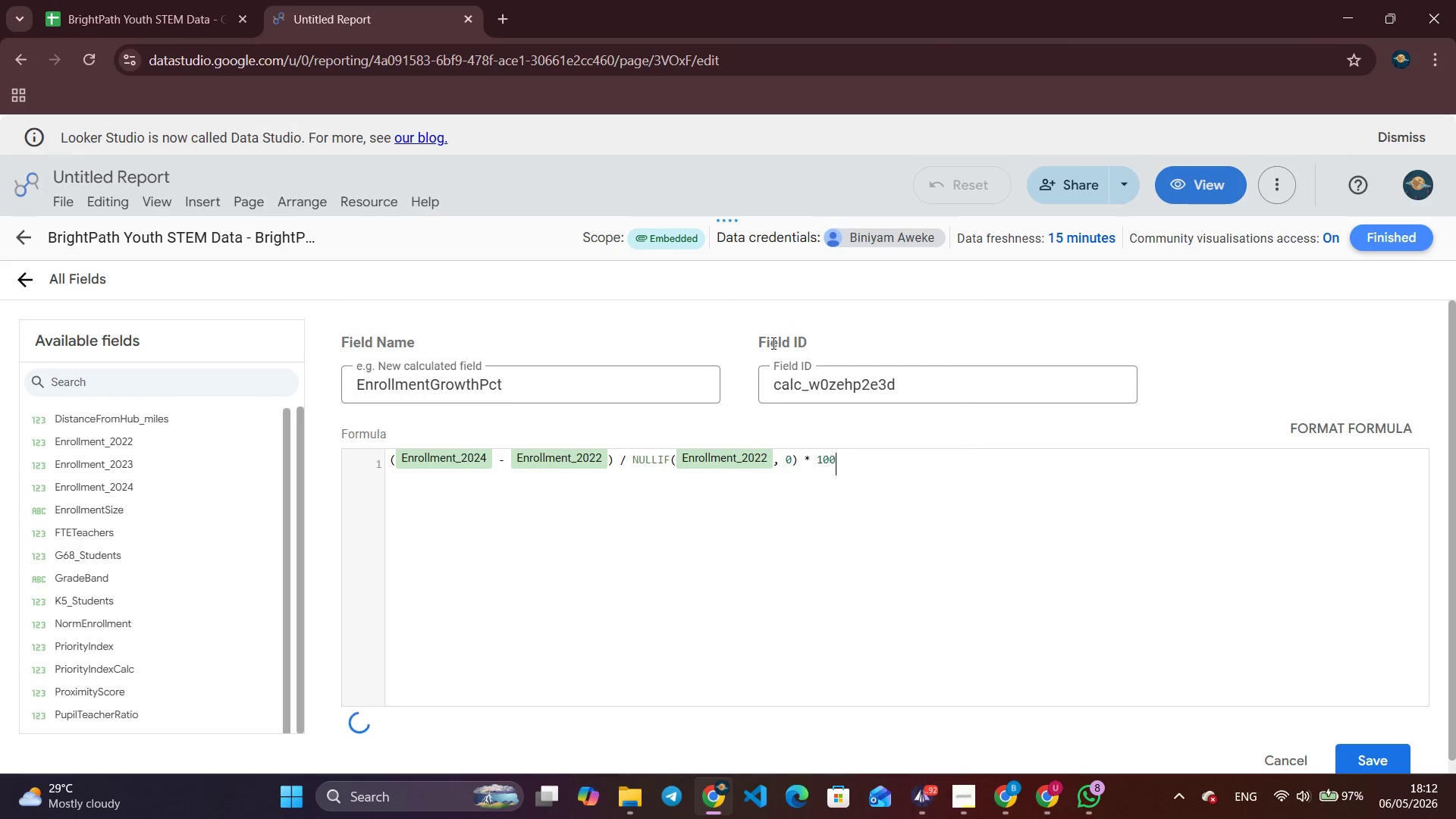 
left_click([1379, 761])
 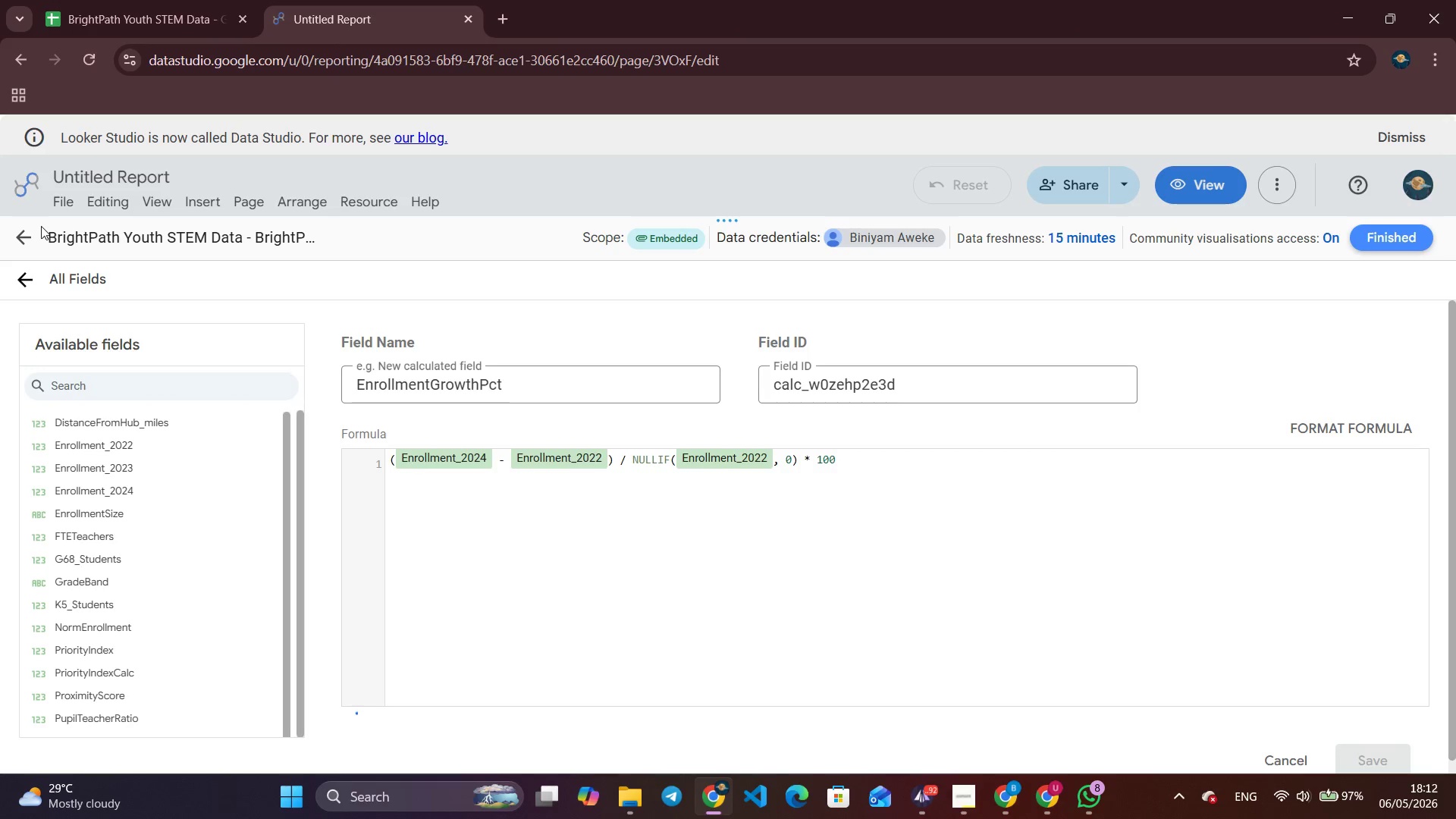 
left_click([20, 243])
 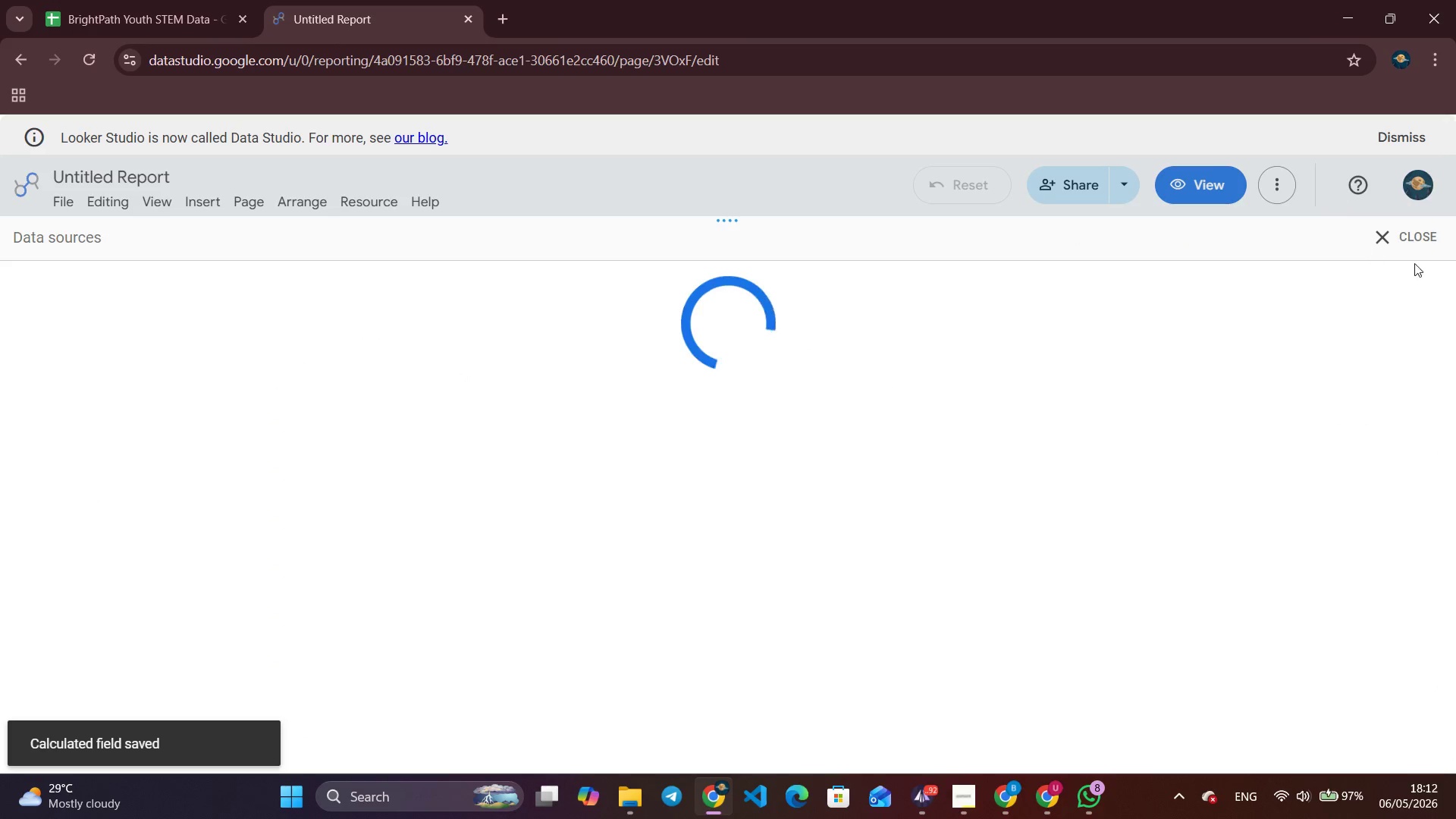 
left_click([1423, 247])
 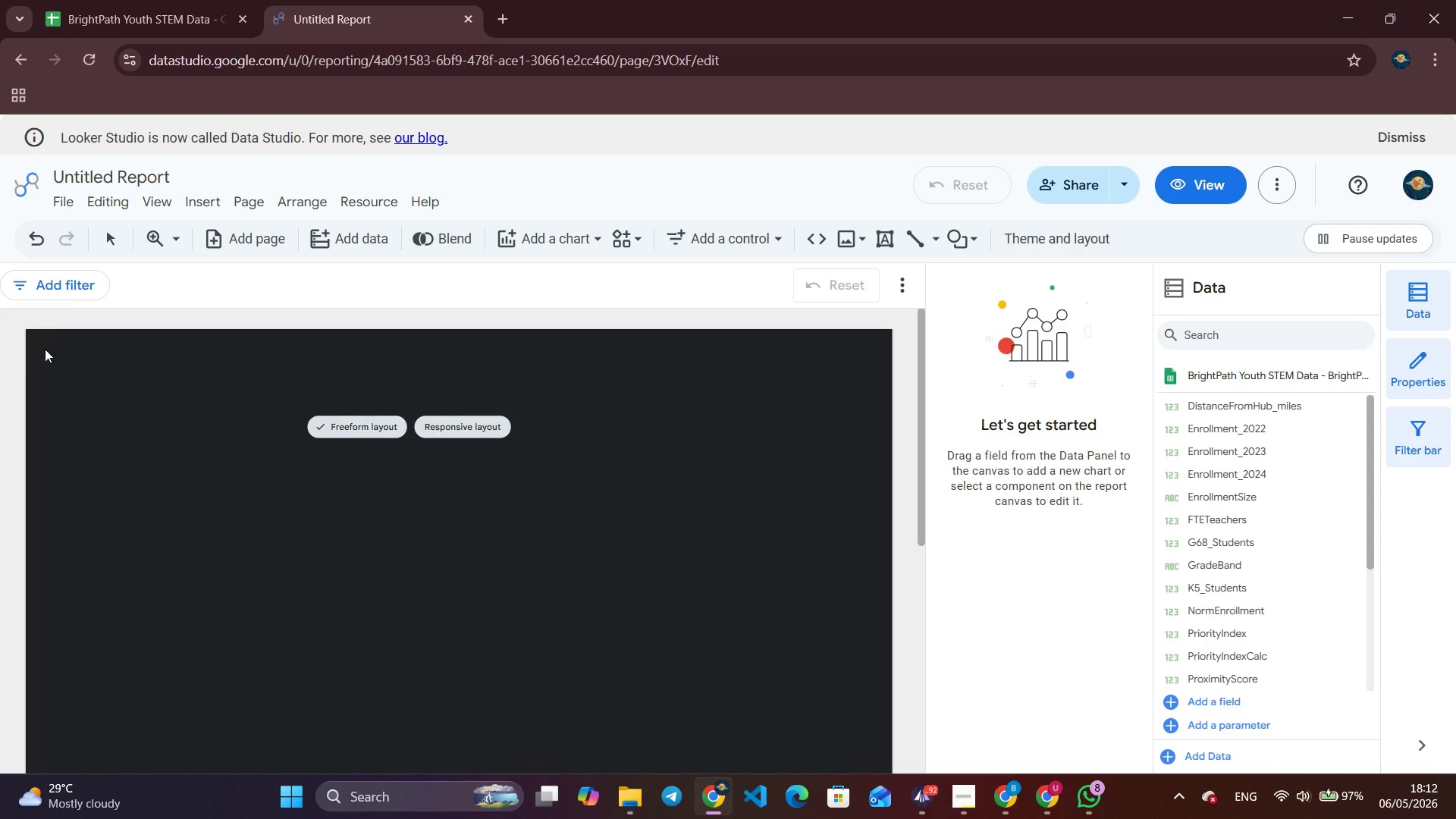 
wait(9.83)
 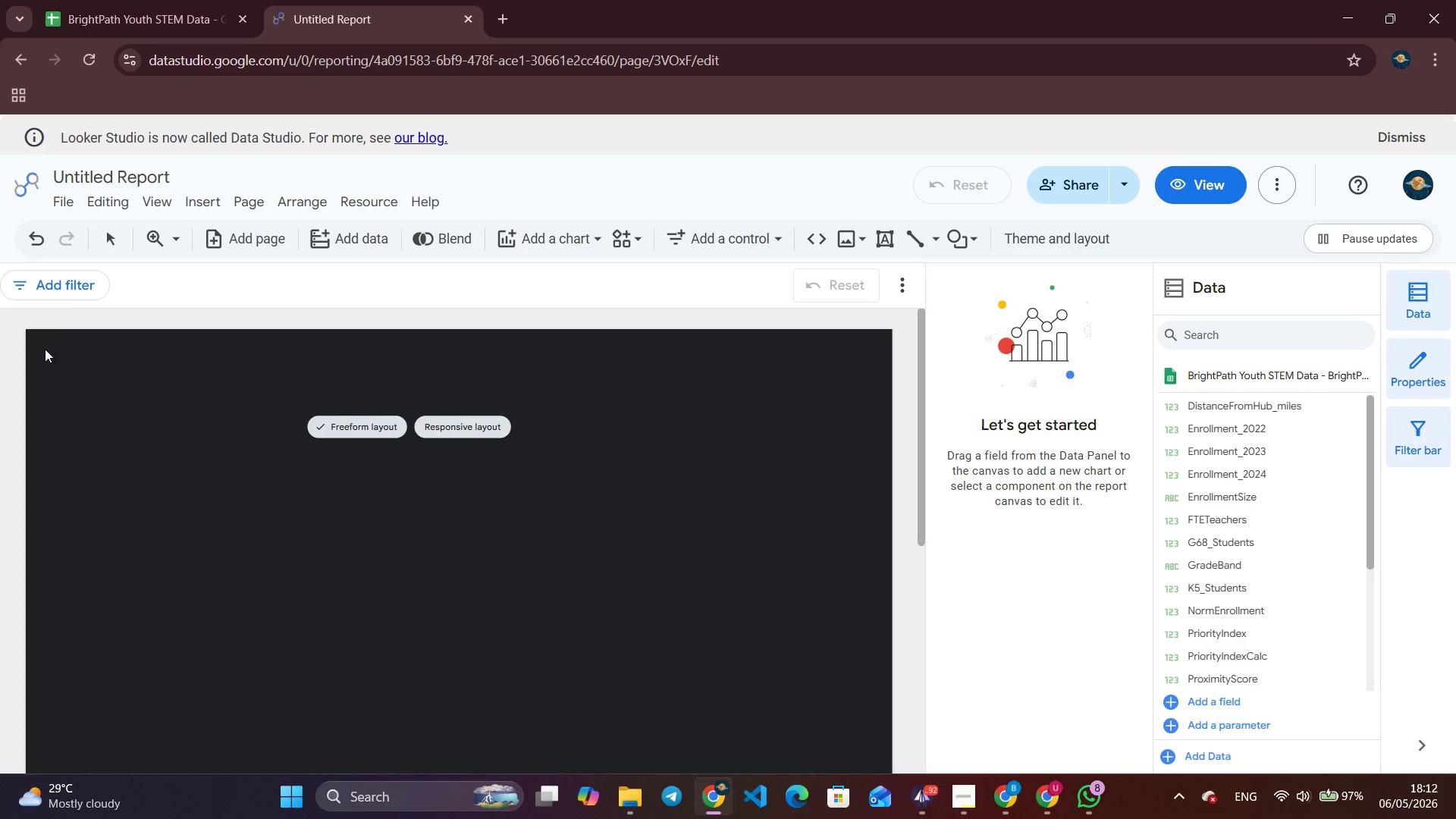 
left_click([243, 562])
 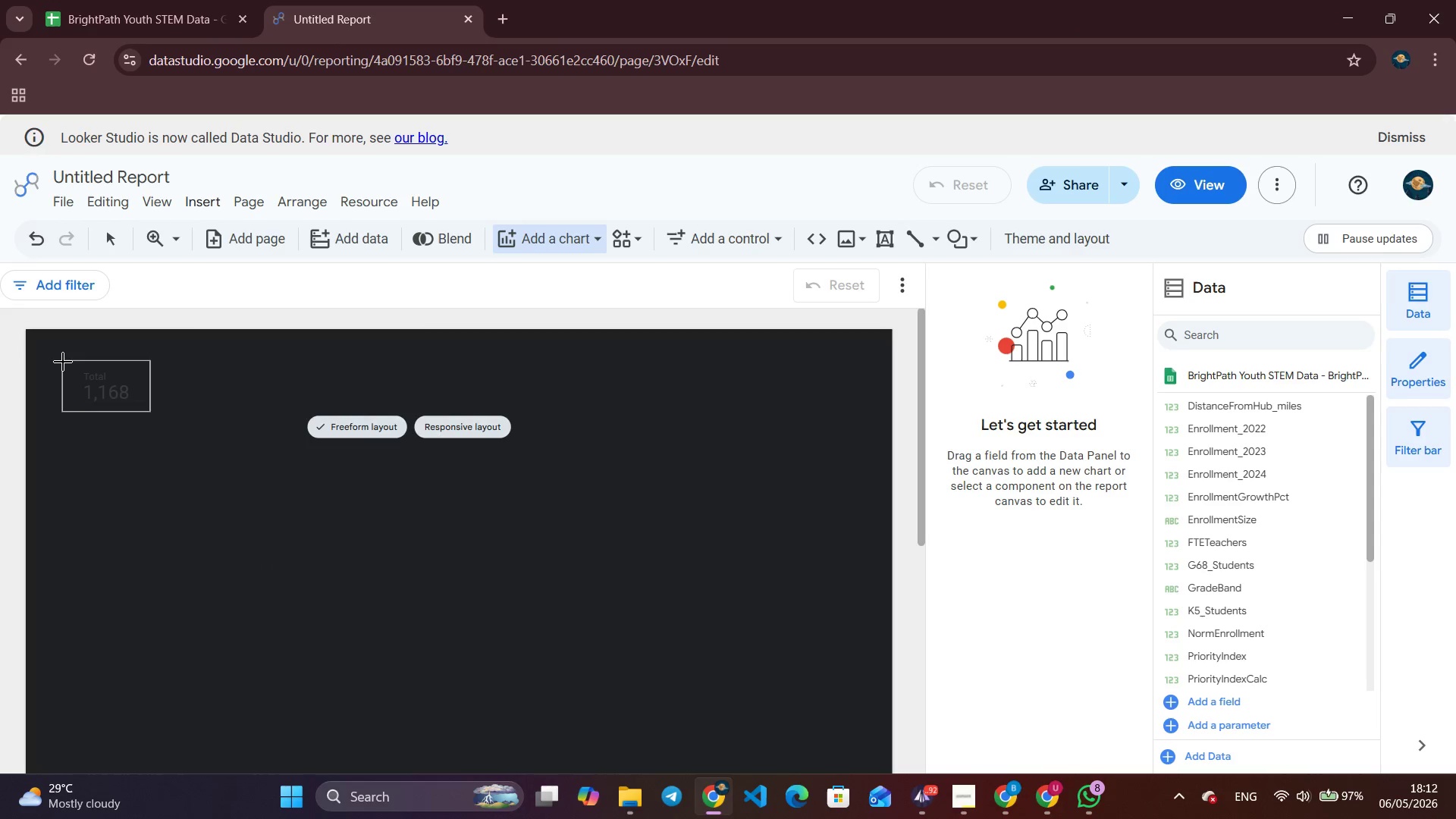 
left_click([59, 362])
 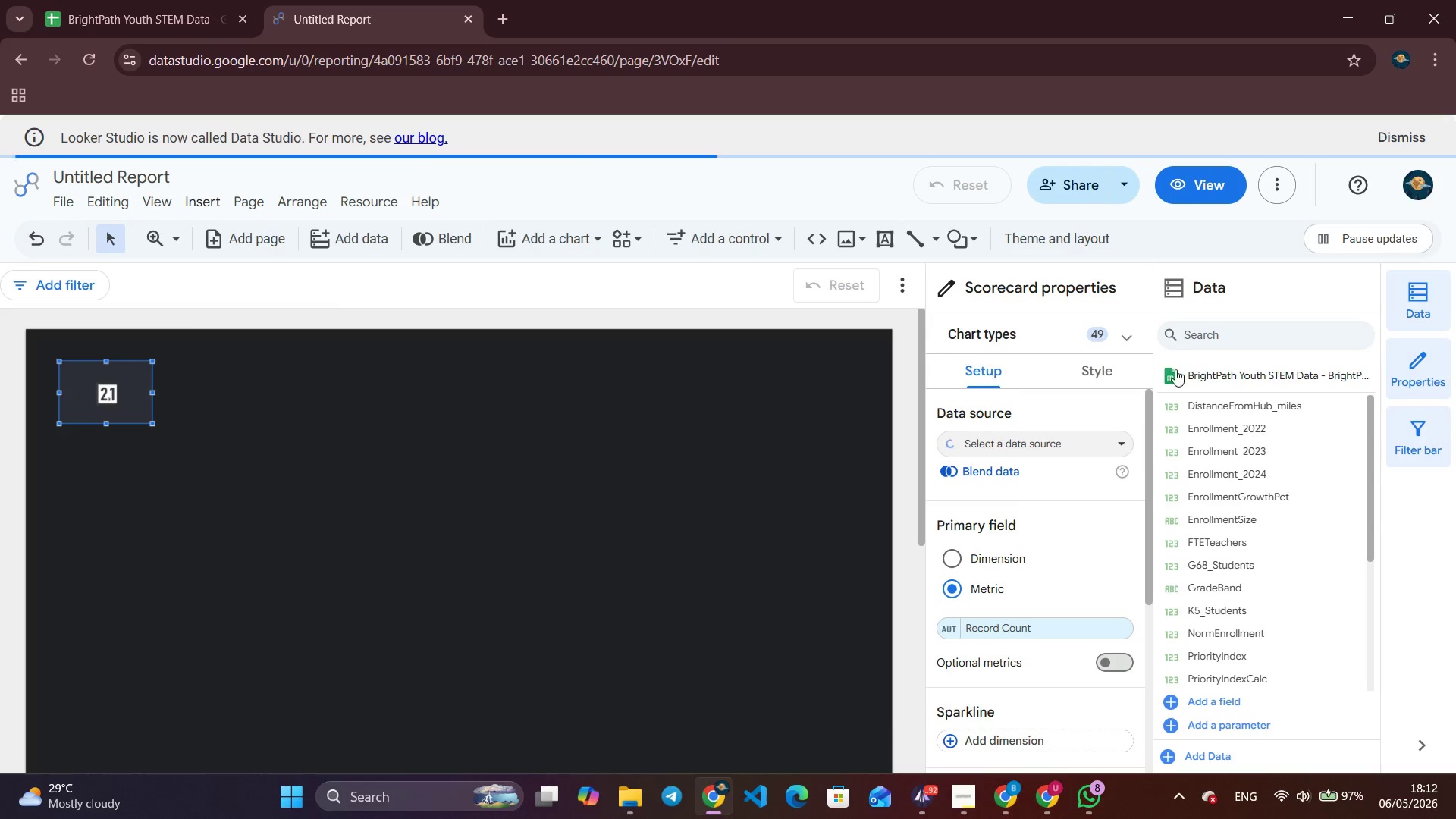 
mouse_move([1189, 416])
 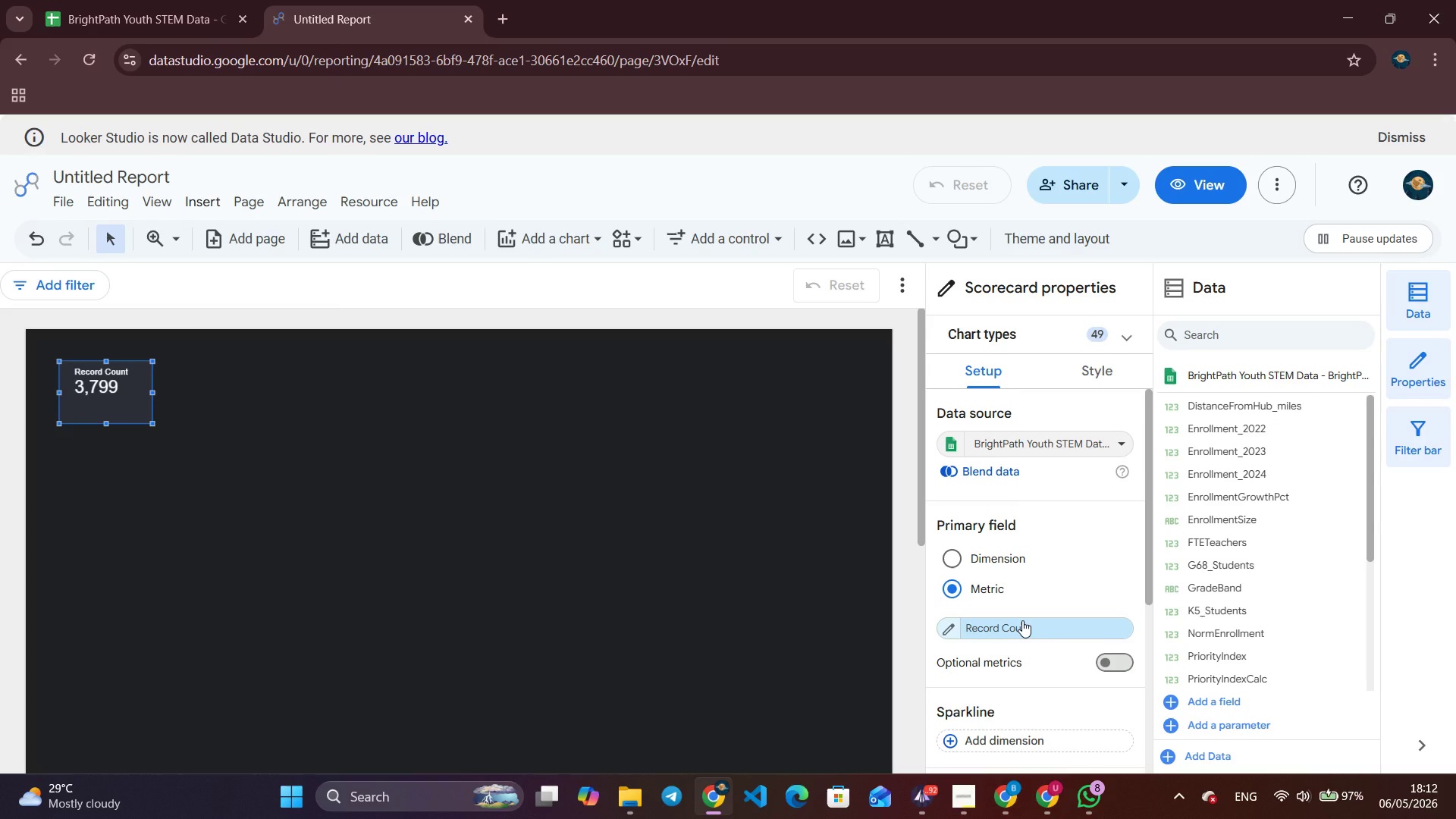 
left_click([1022, 620])
 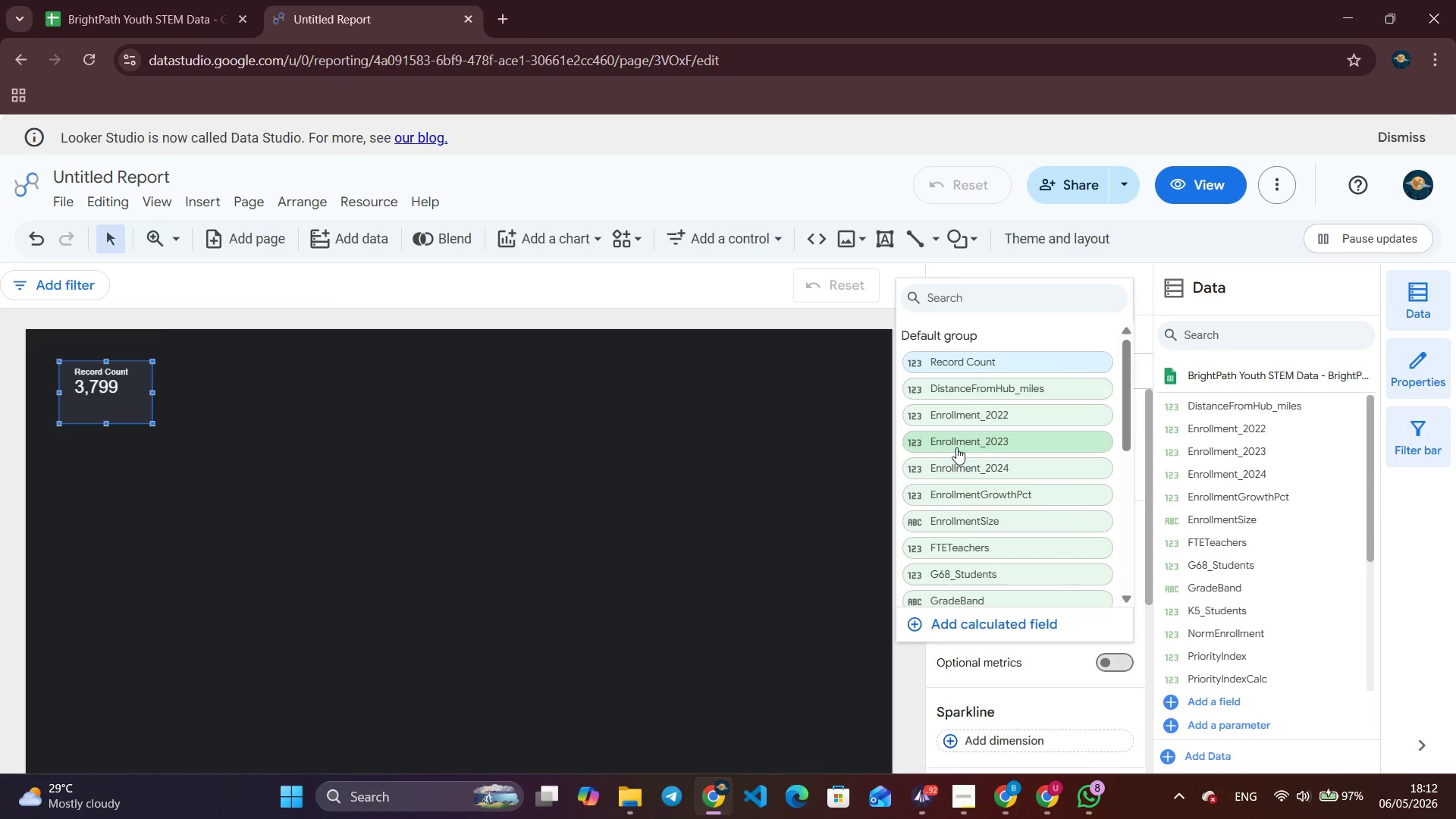 
scroll: coordinate [956, 447], scroll_direction: down, amount: 2.0
 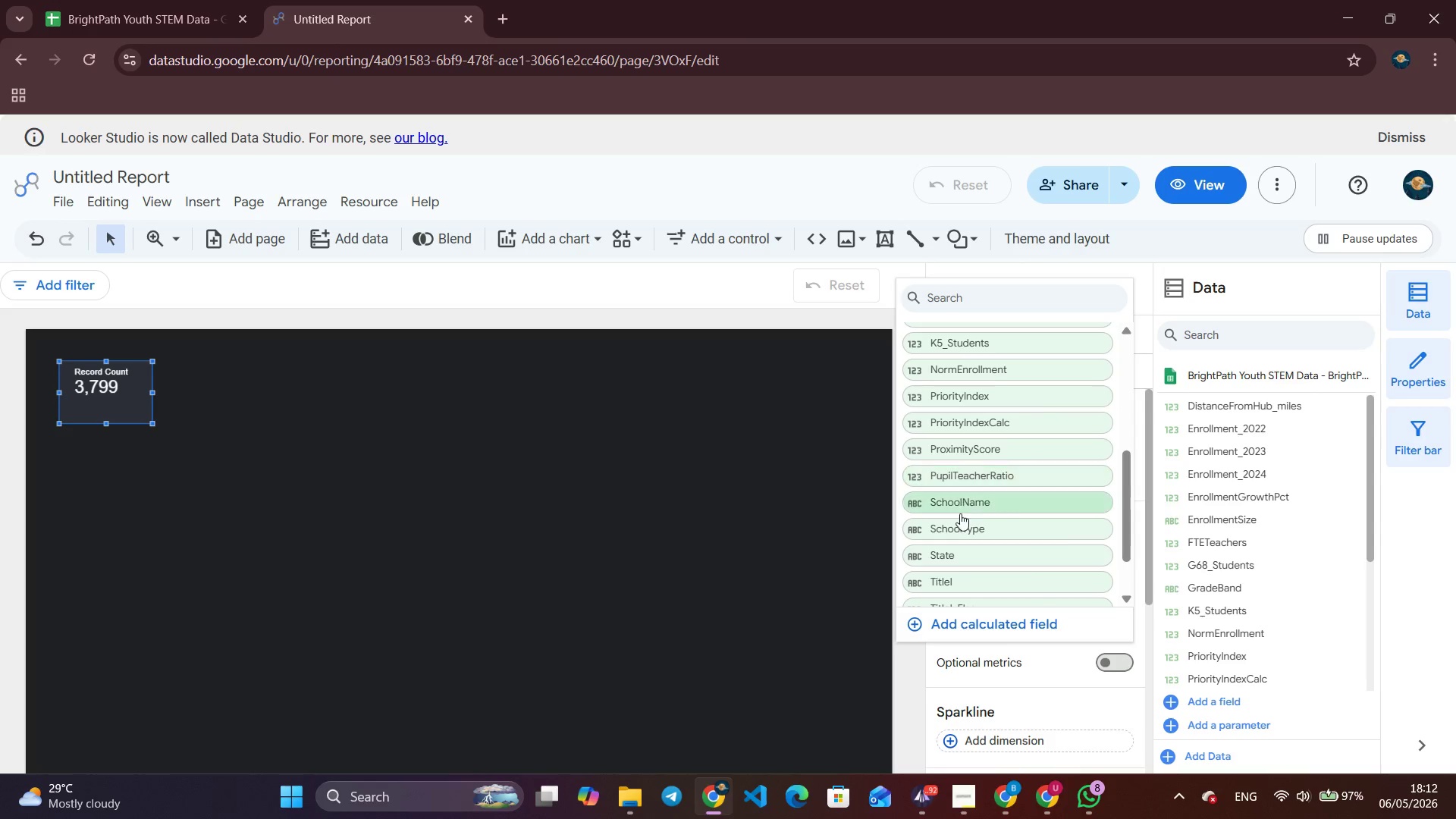 
left_click([968, 504])
 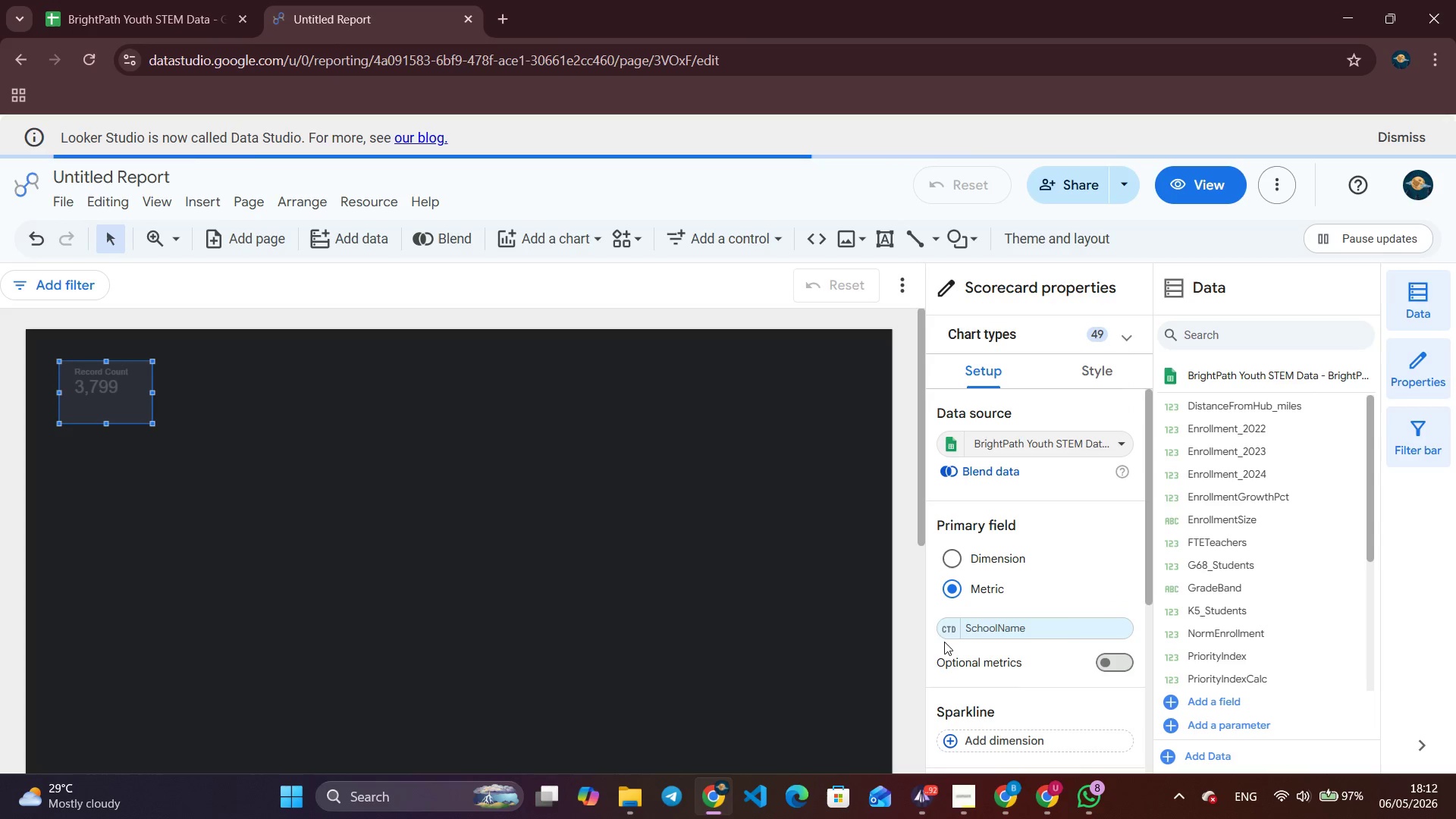 
left_click([952, 626])
 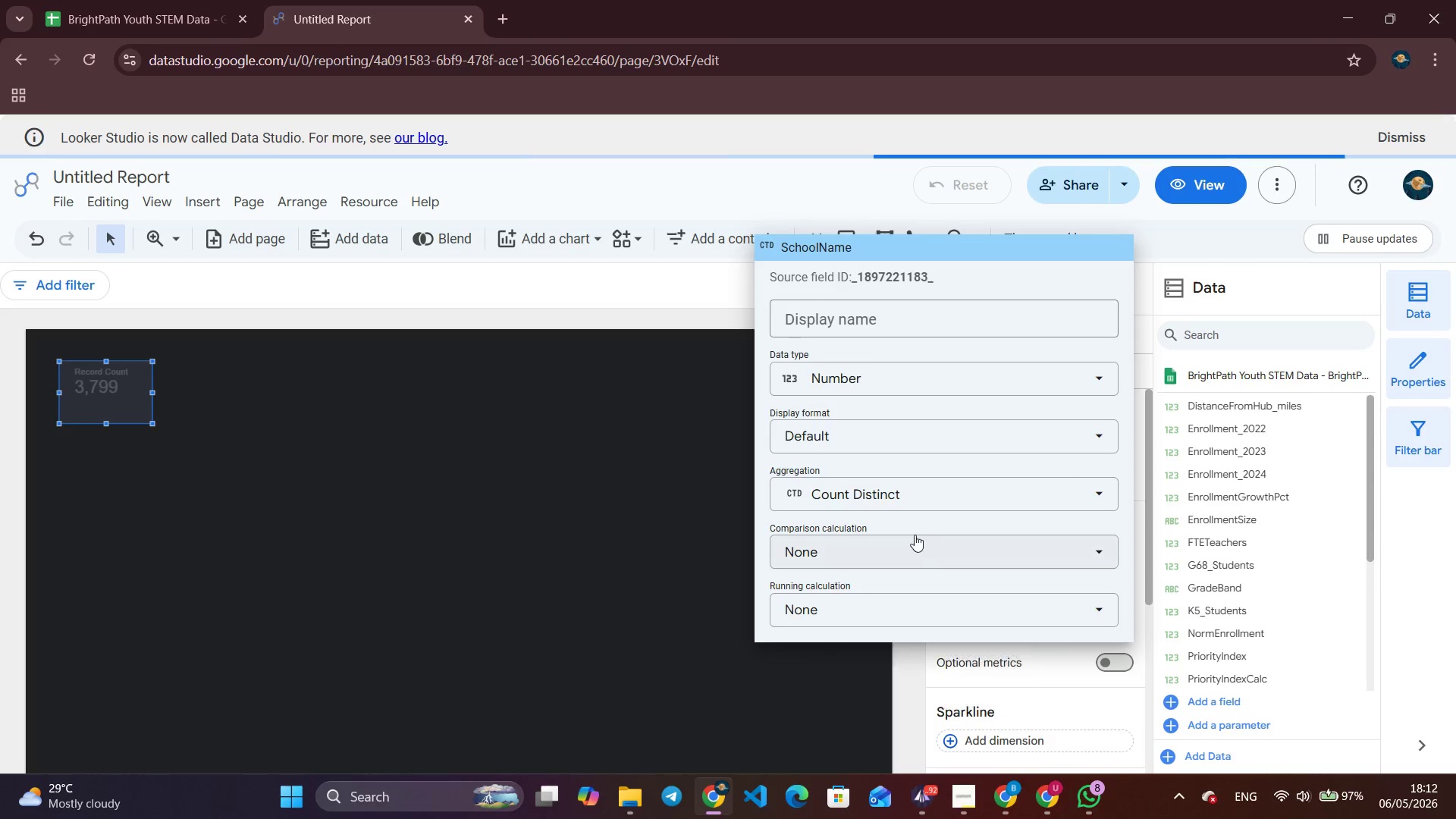 
left_click([920, 499])
 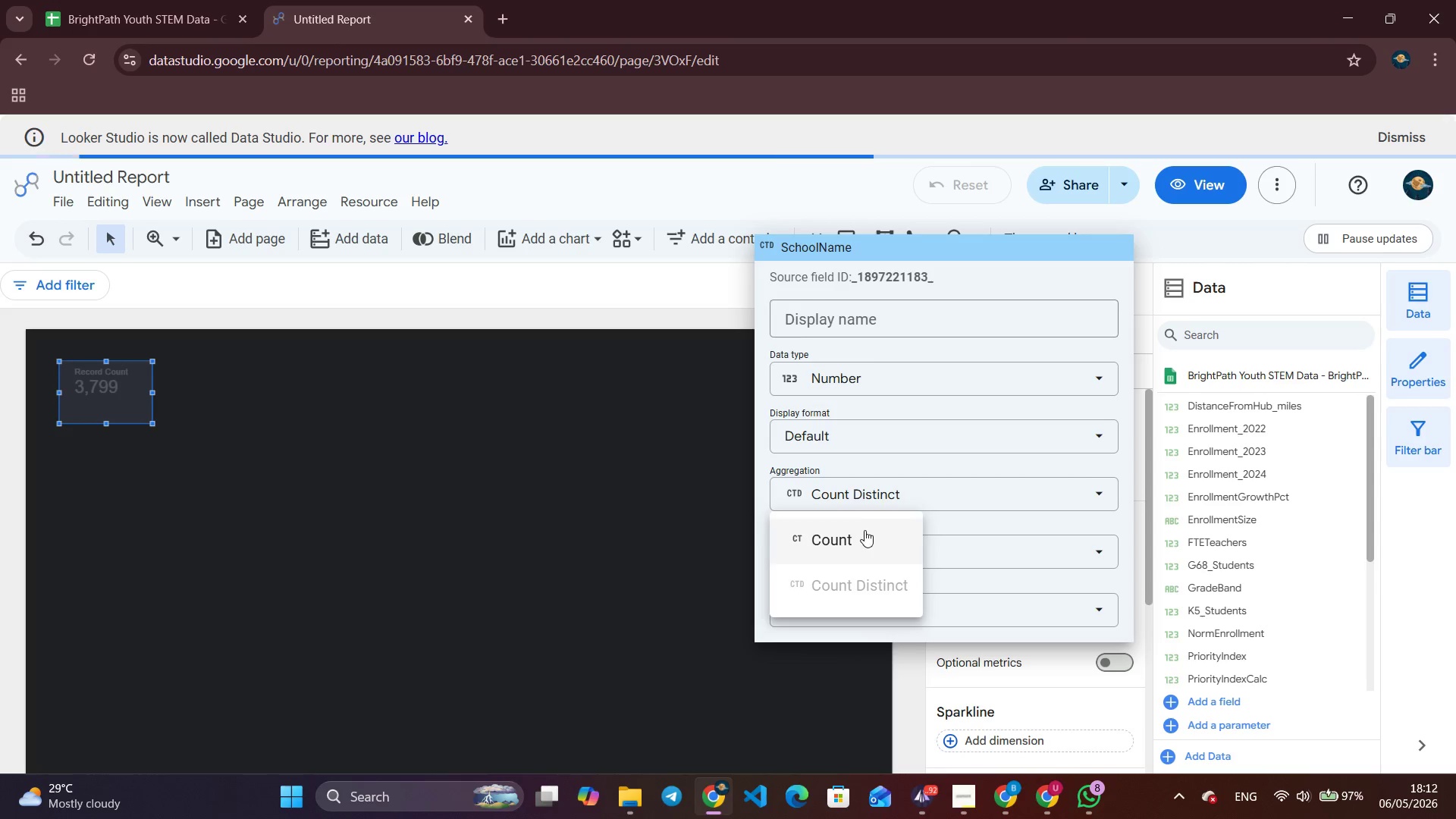 
left_click([864, 530])
 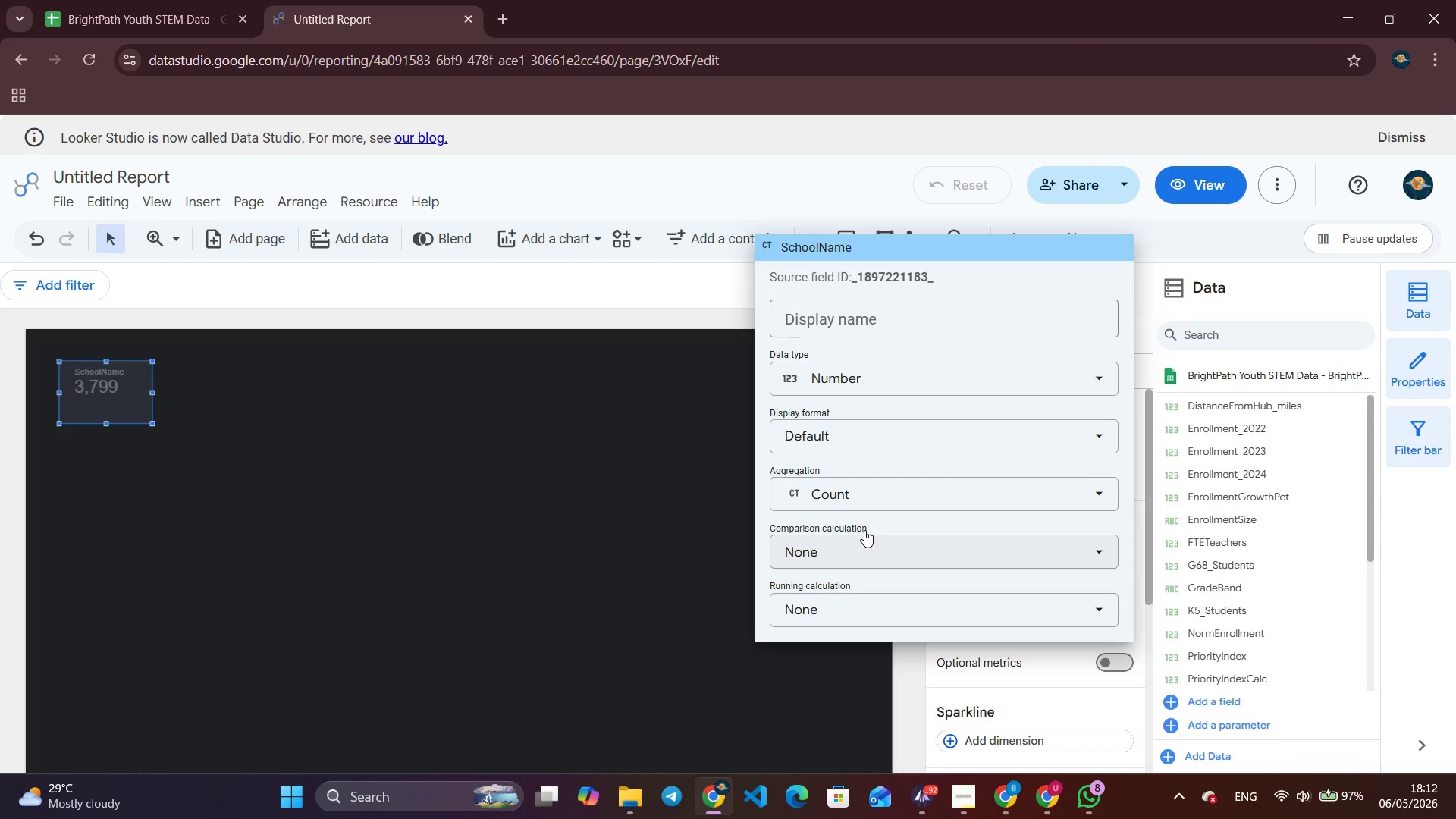 
left_click([580, 582])
 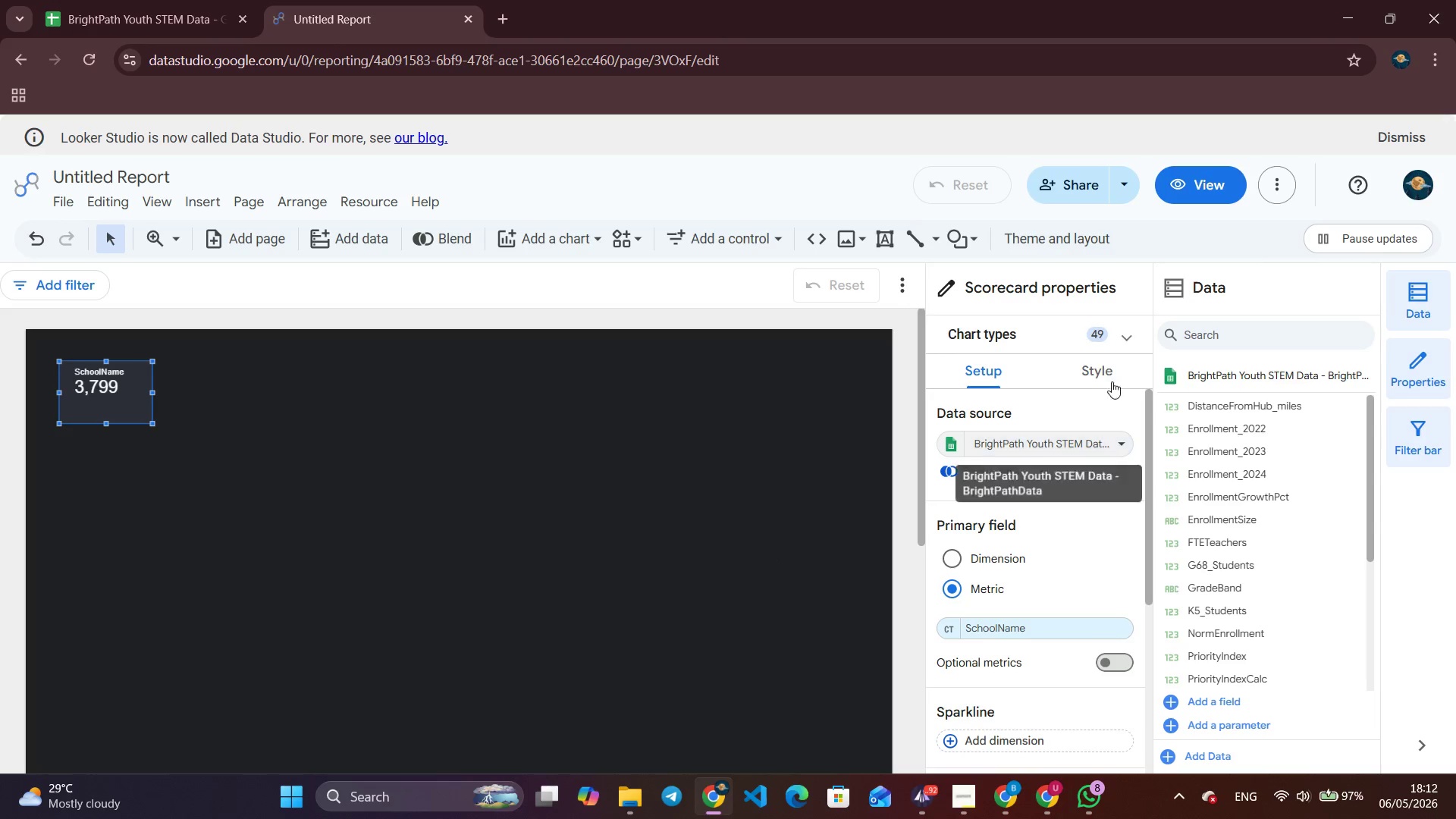 
left_click([1114, 369])
 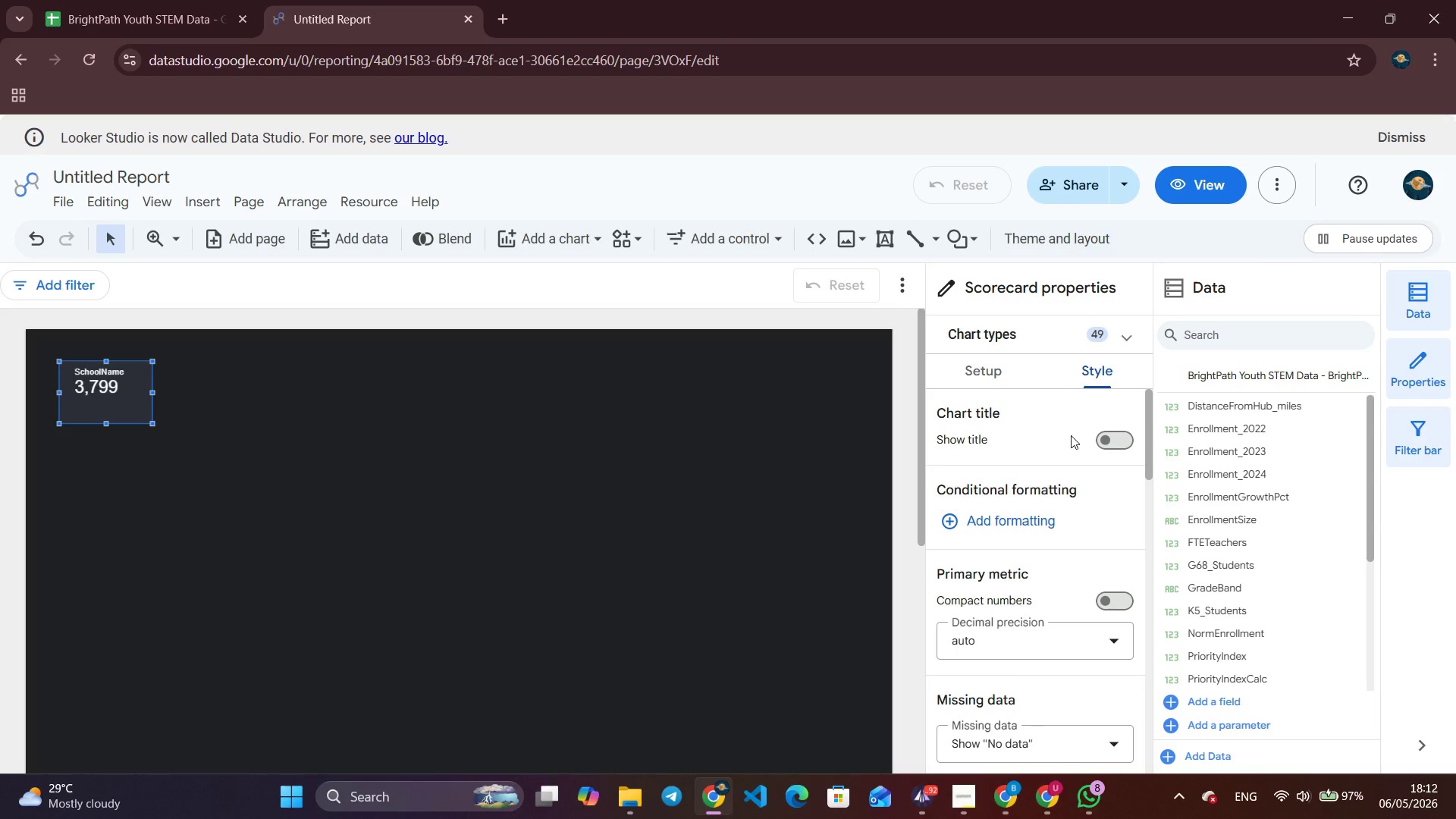 
left_click([1103, 442])
 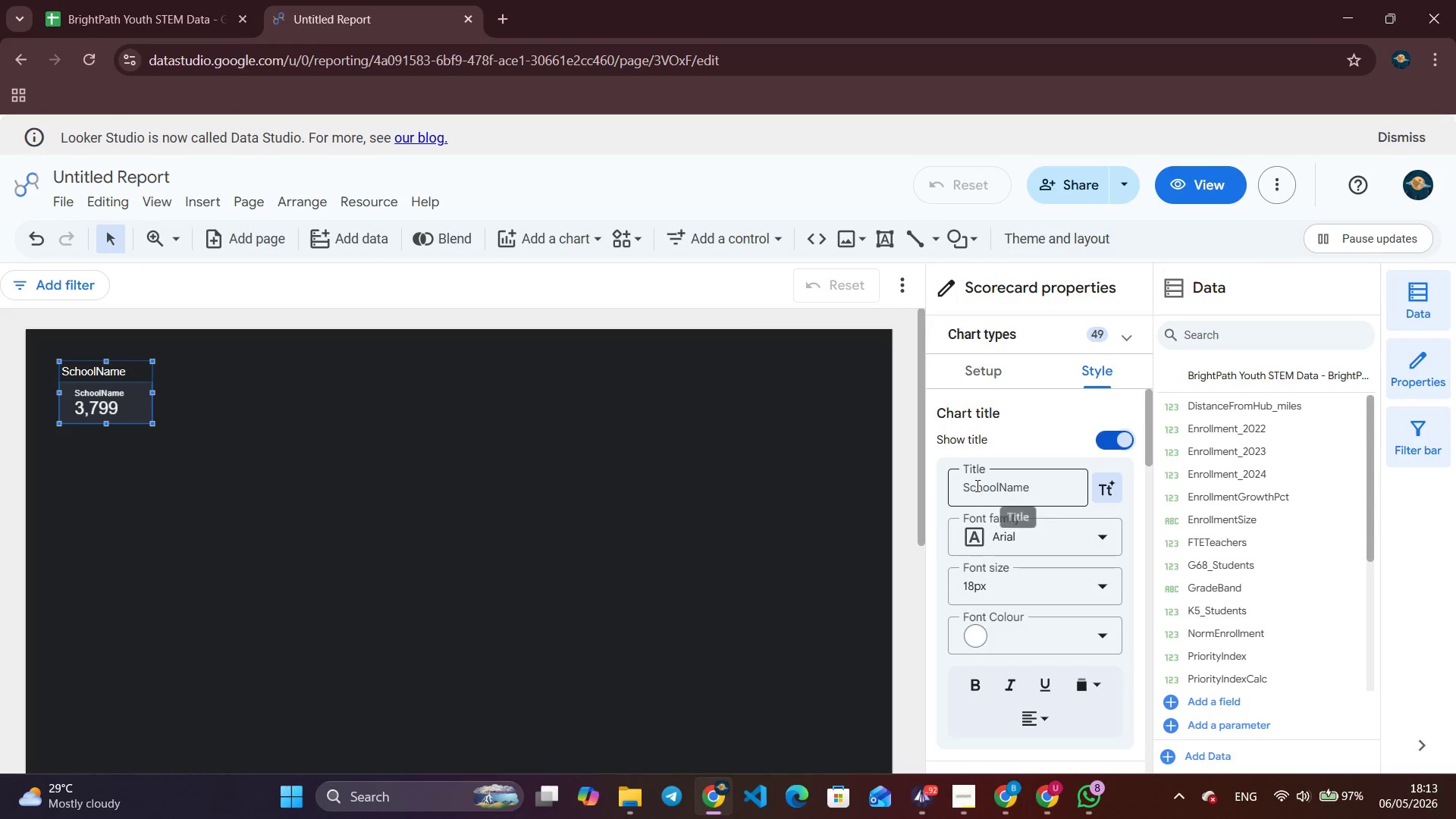 
double_click([990, 486])
 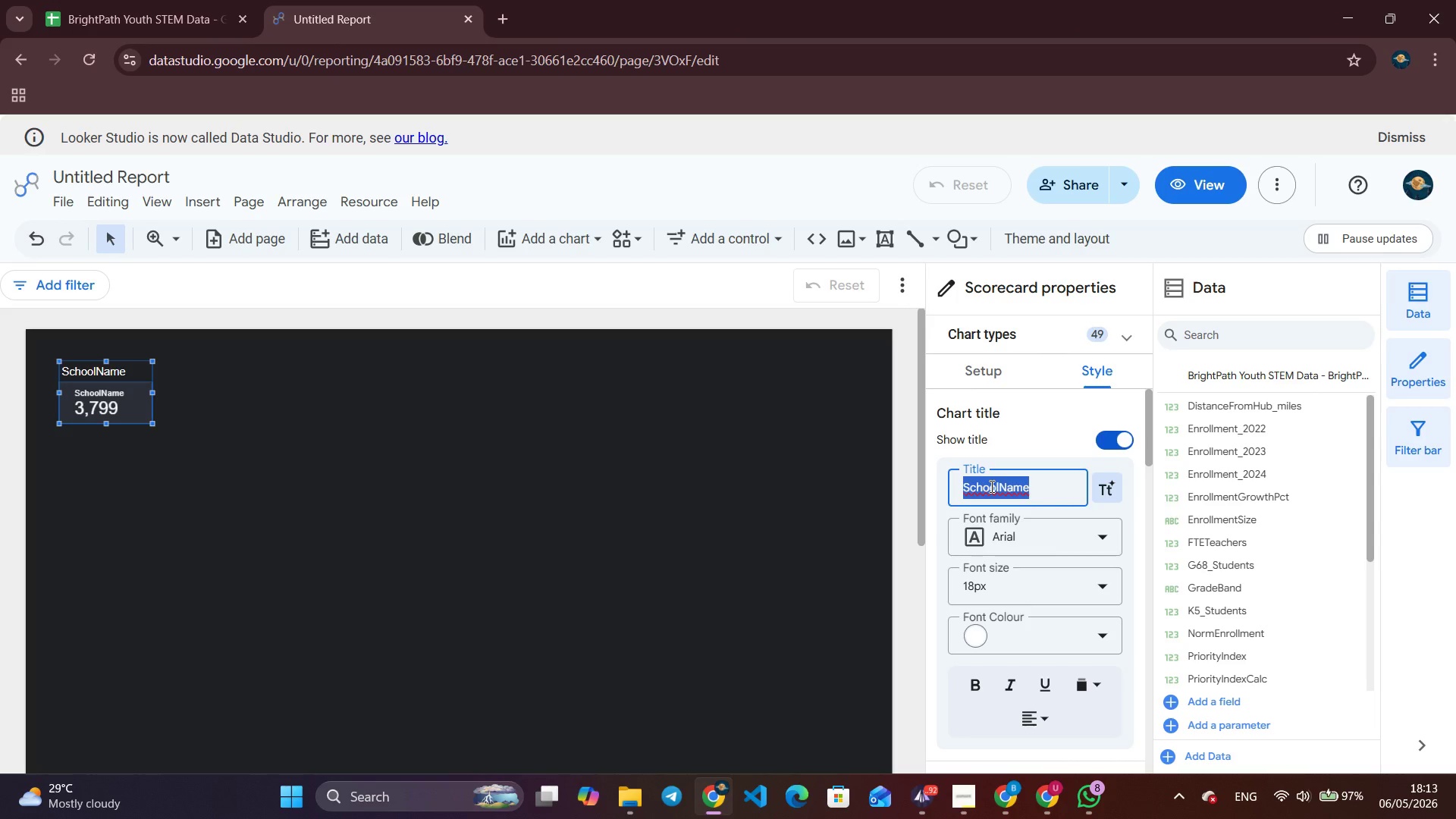 
type(Total Schools)
 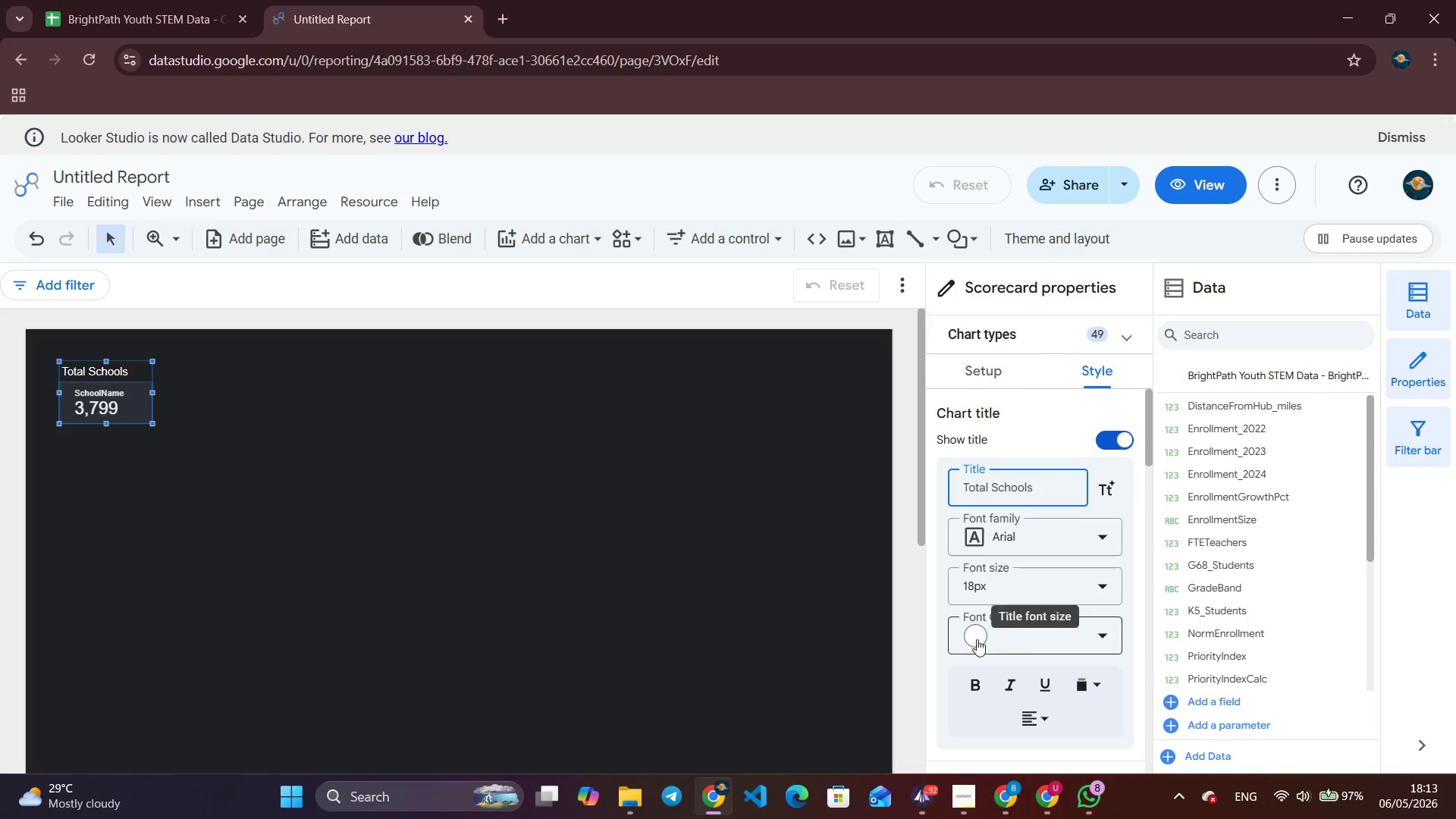 
left_click([976, 678])
 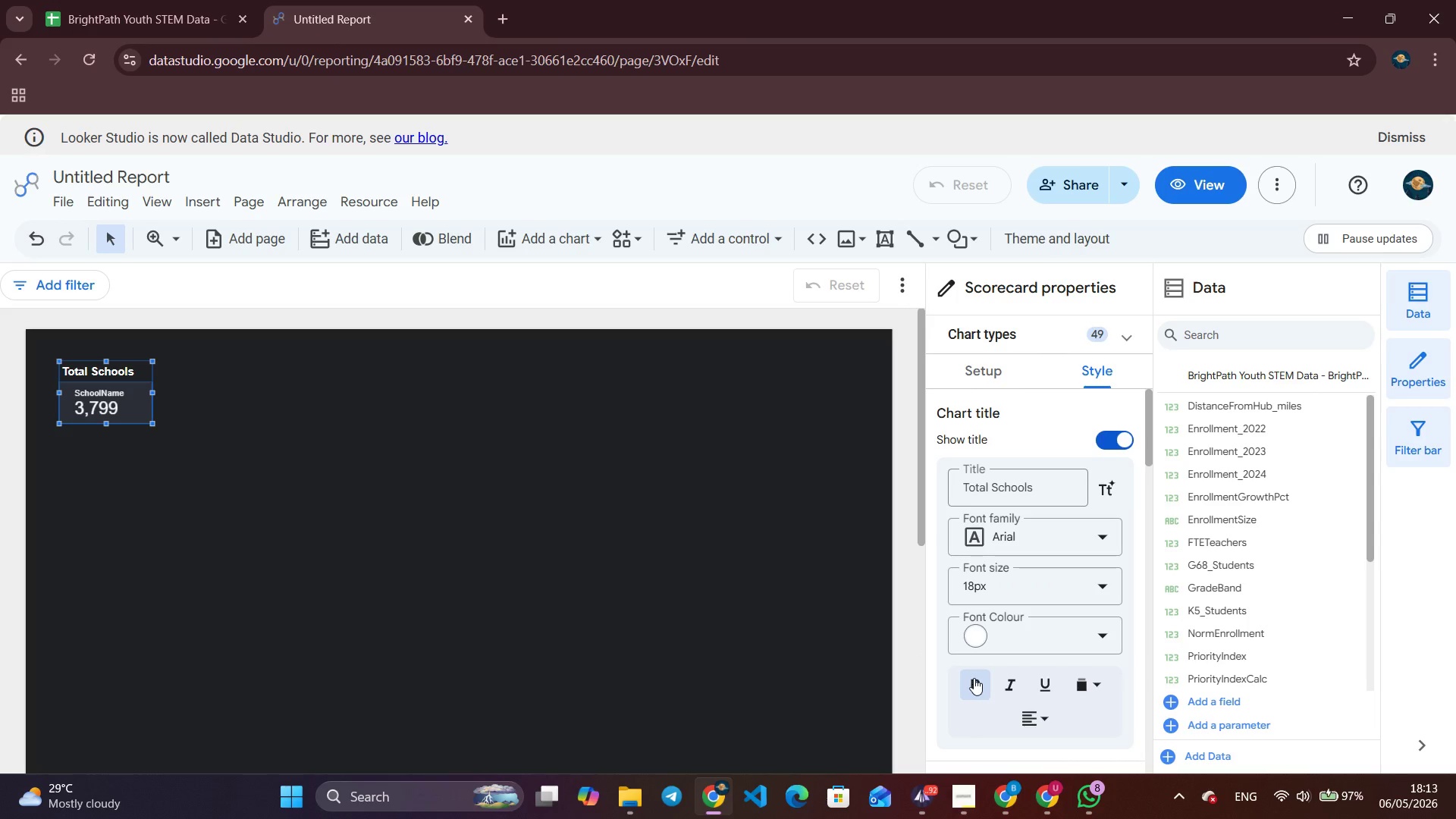 
wait(5.64)
 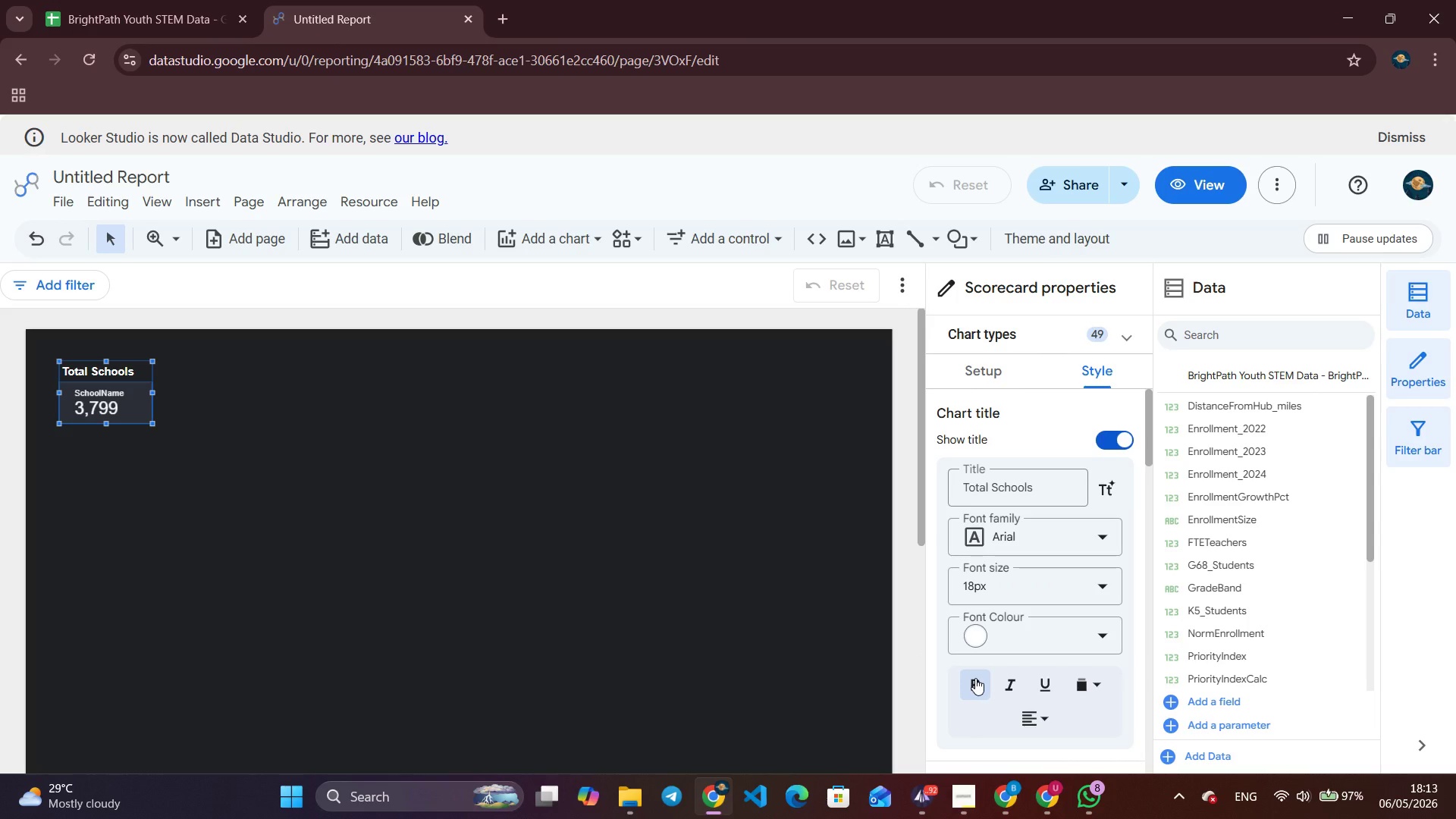 
left_click([198, 195])
 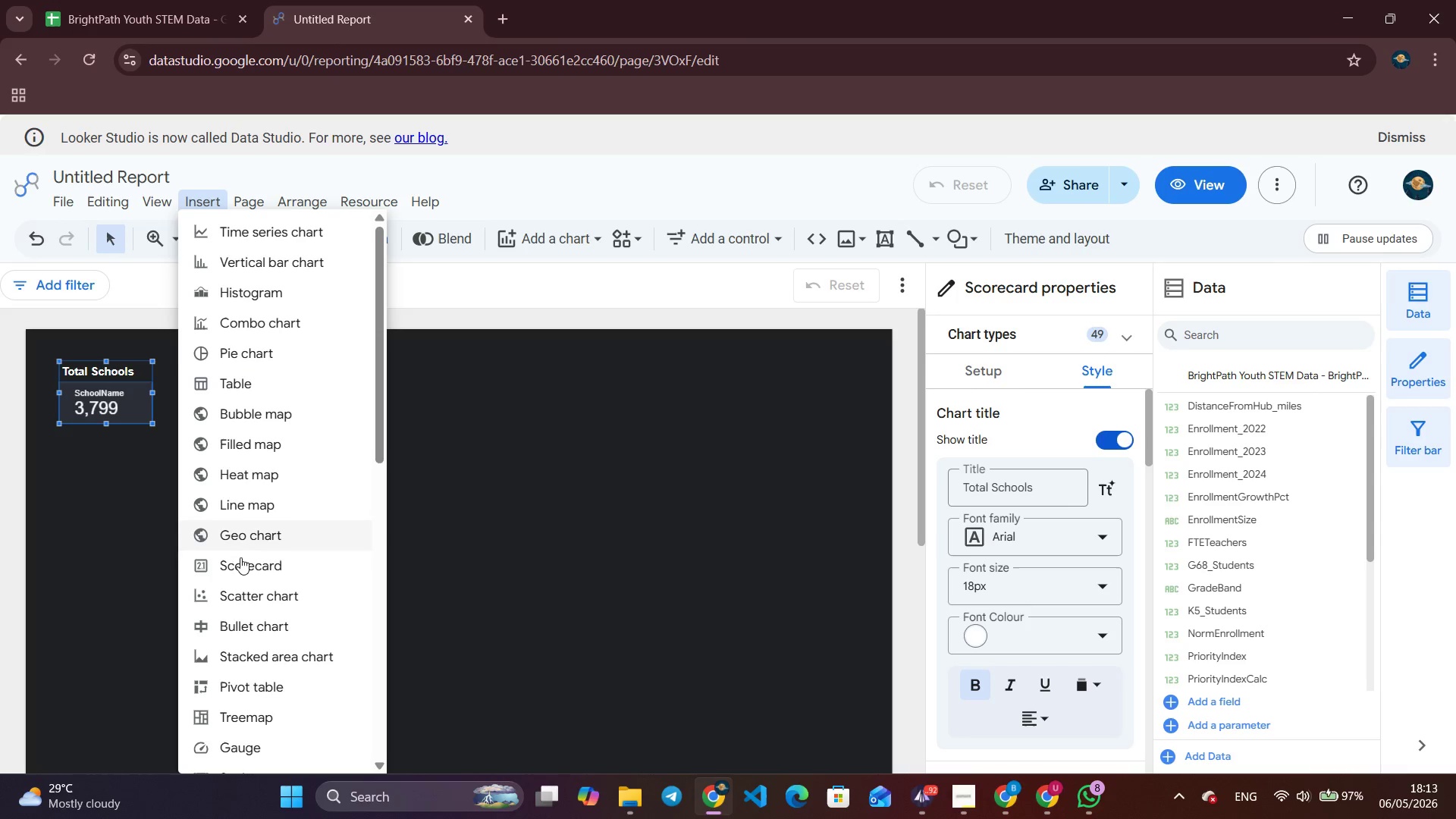 
left_click([243, 570])
 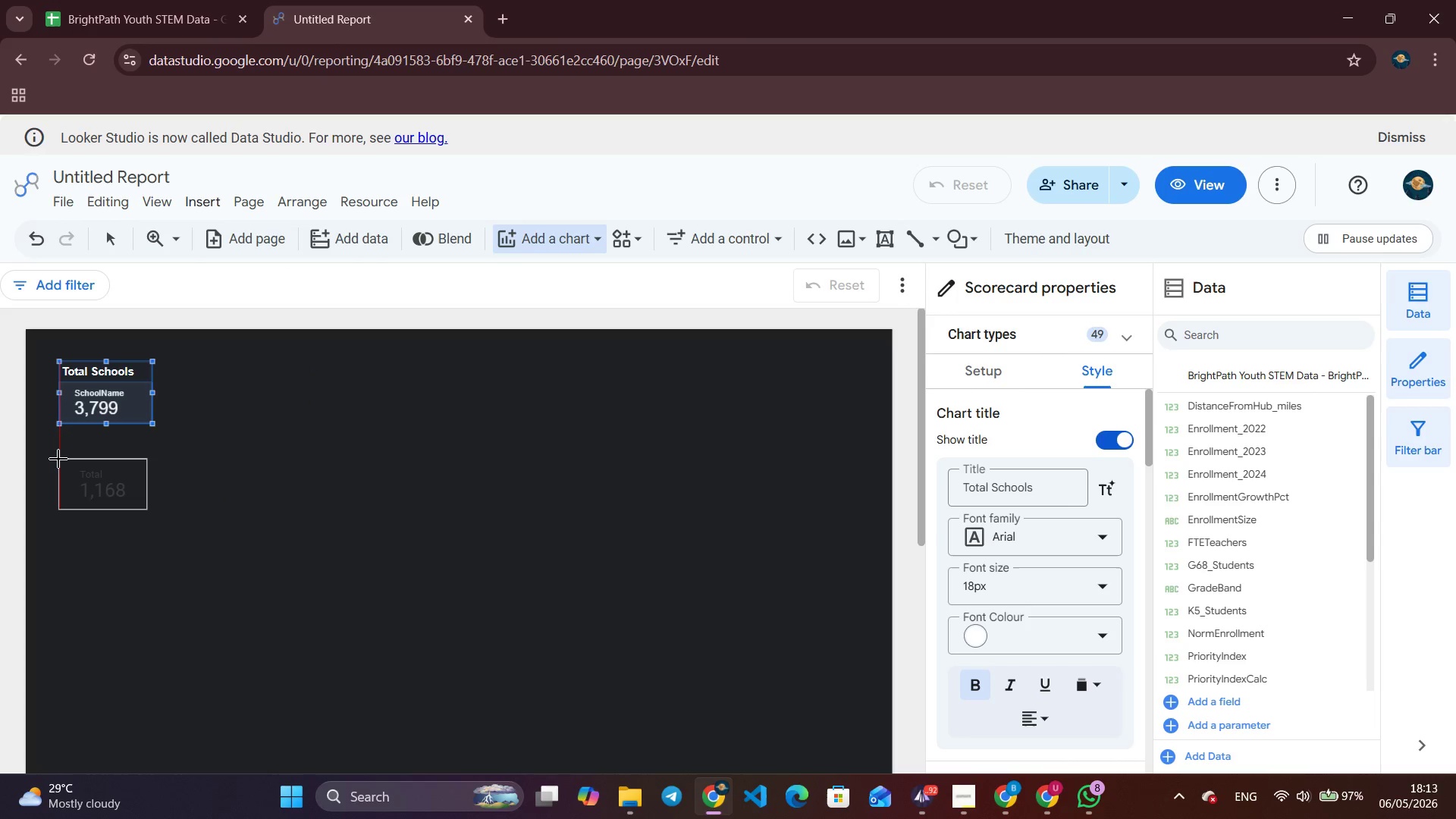 
left_click([59, 459])
 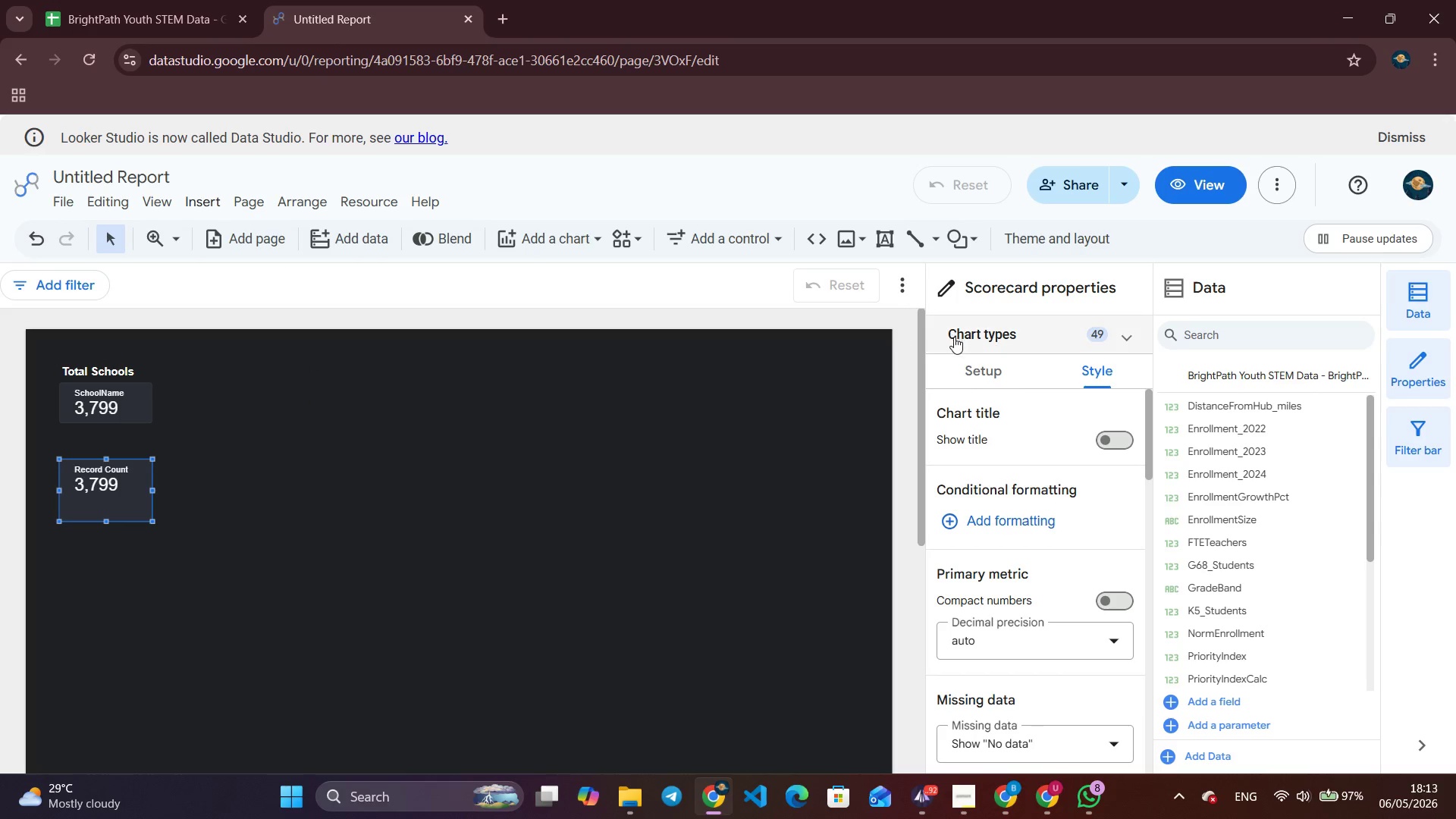 
left_click([962, 366])
 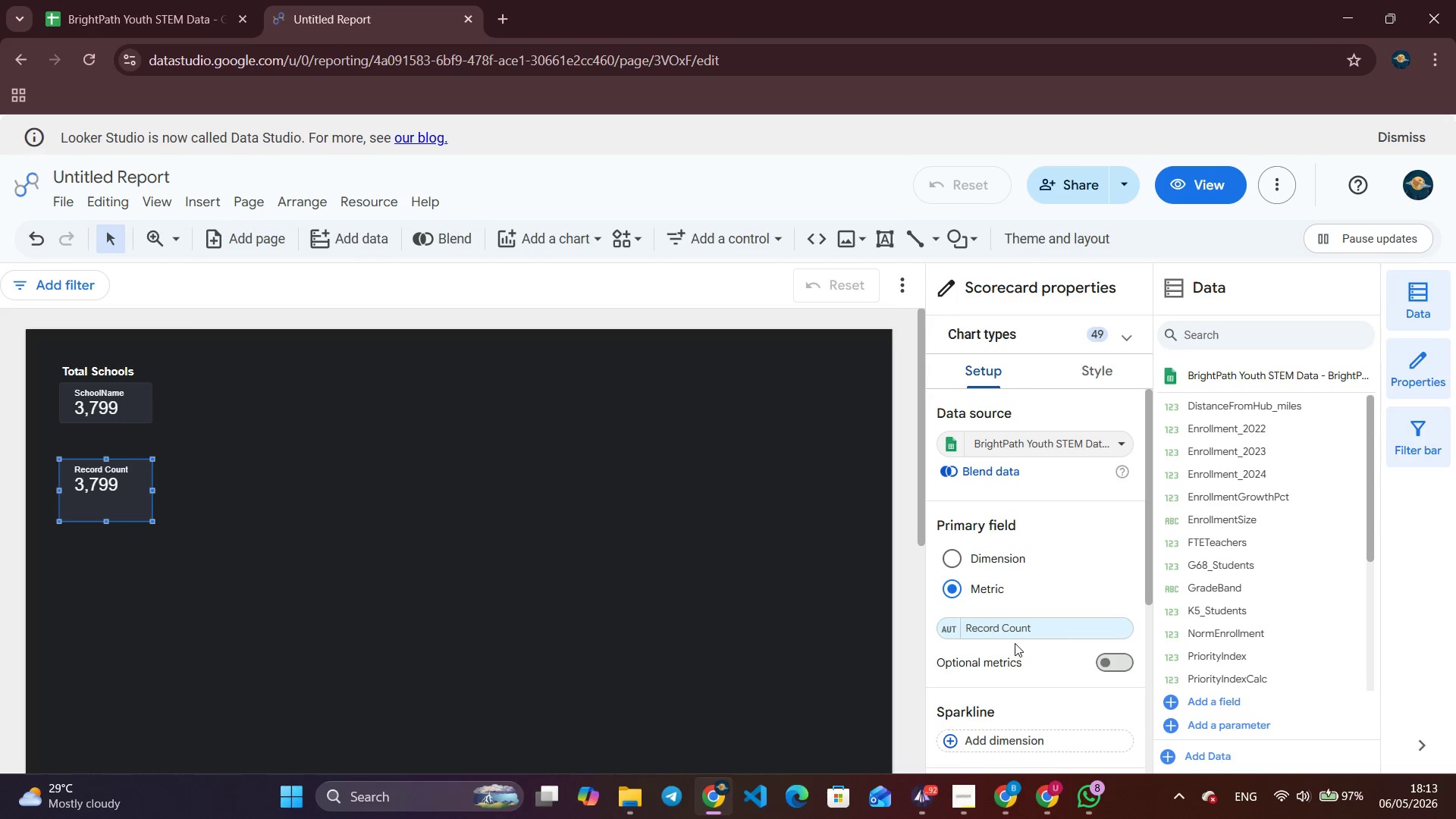 
left_click([1018, 634])
 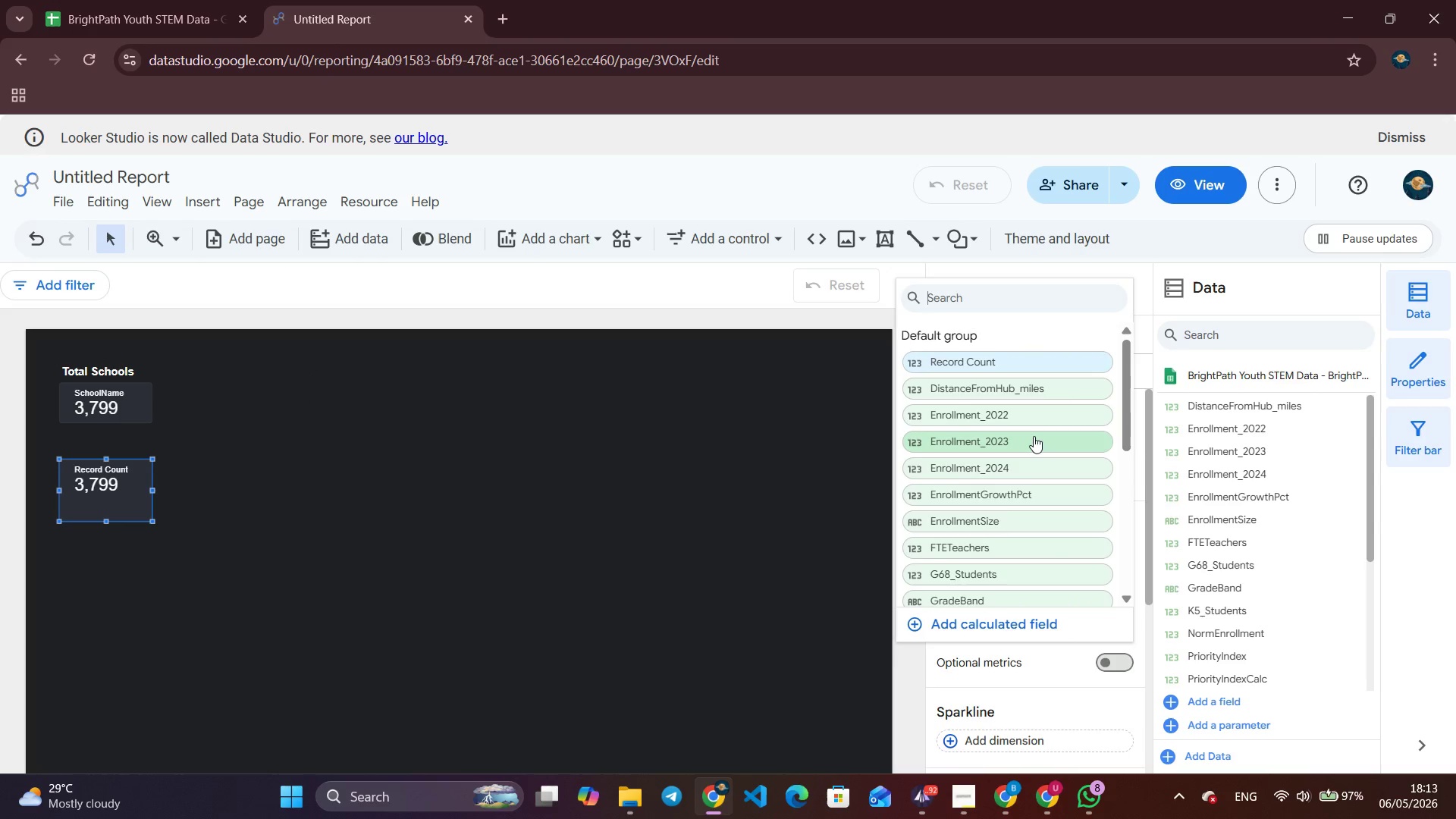 
scroll: coordinate [1035, 447], scroll_direction: down, amount: 6.0
 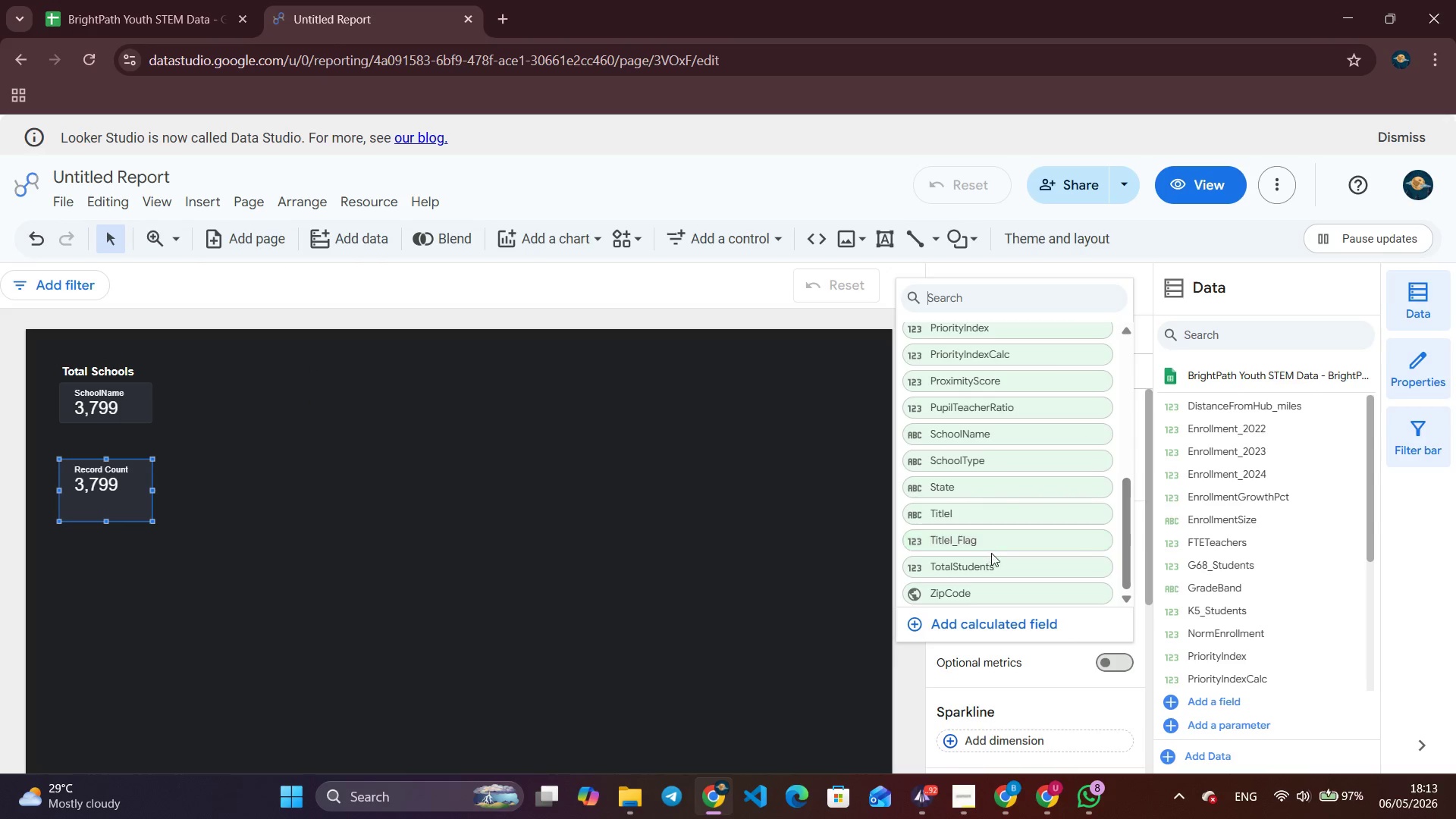 
left_click([985, 561])
 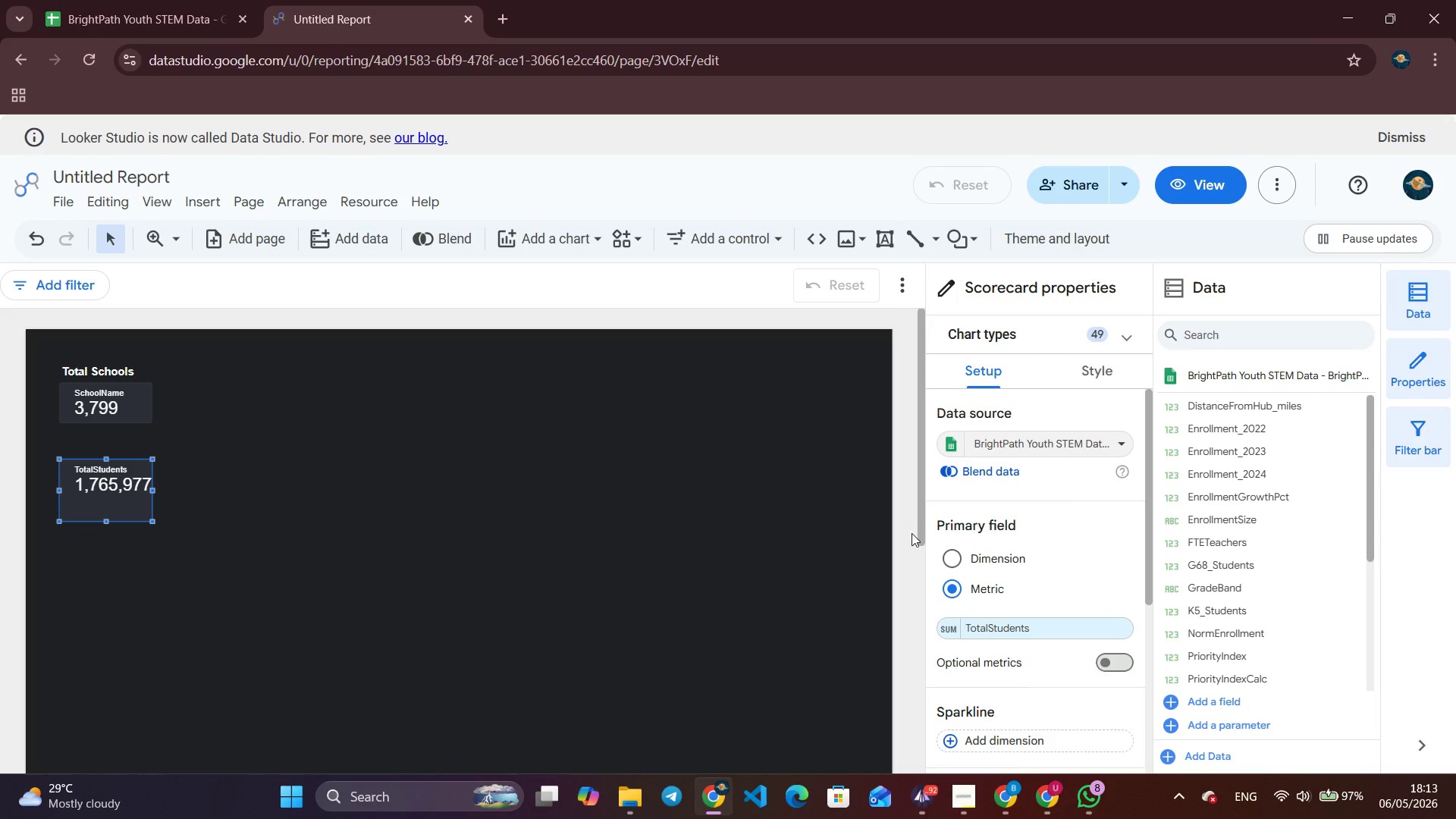 
wait(9.03)
 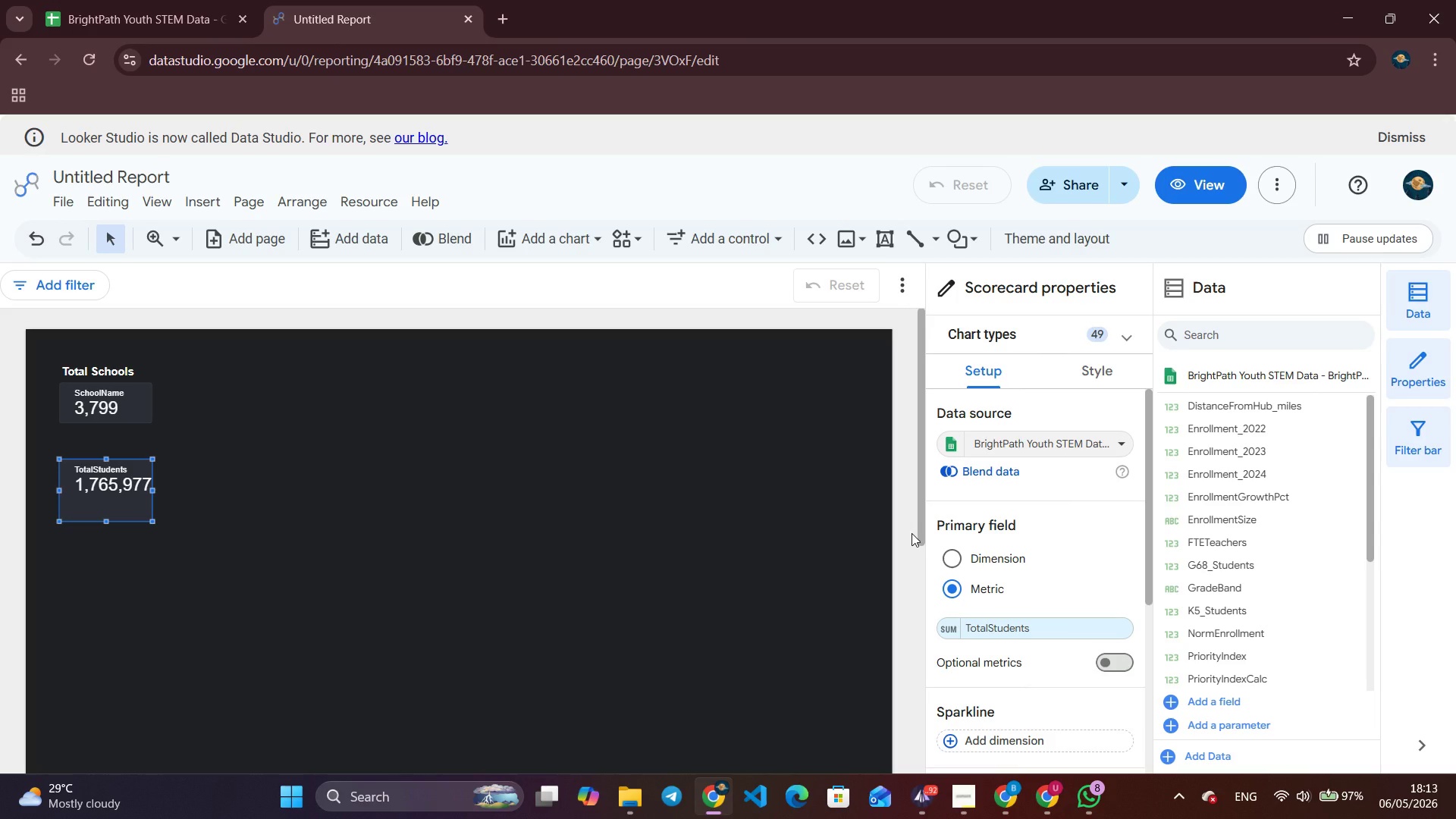 
left_click([1093, 376])
 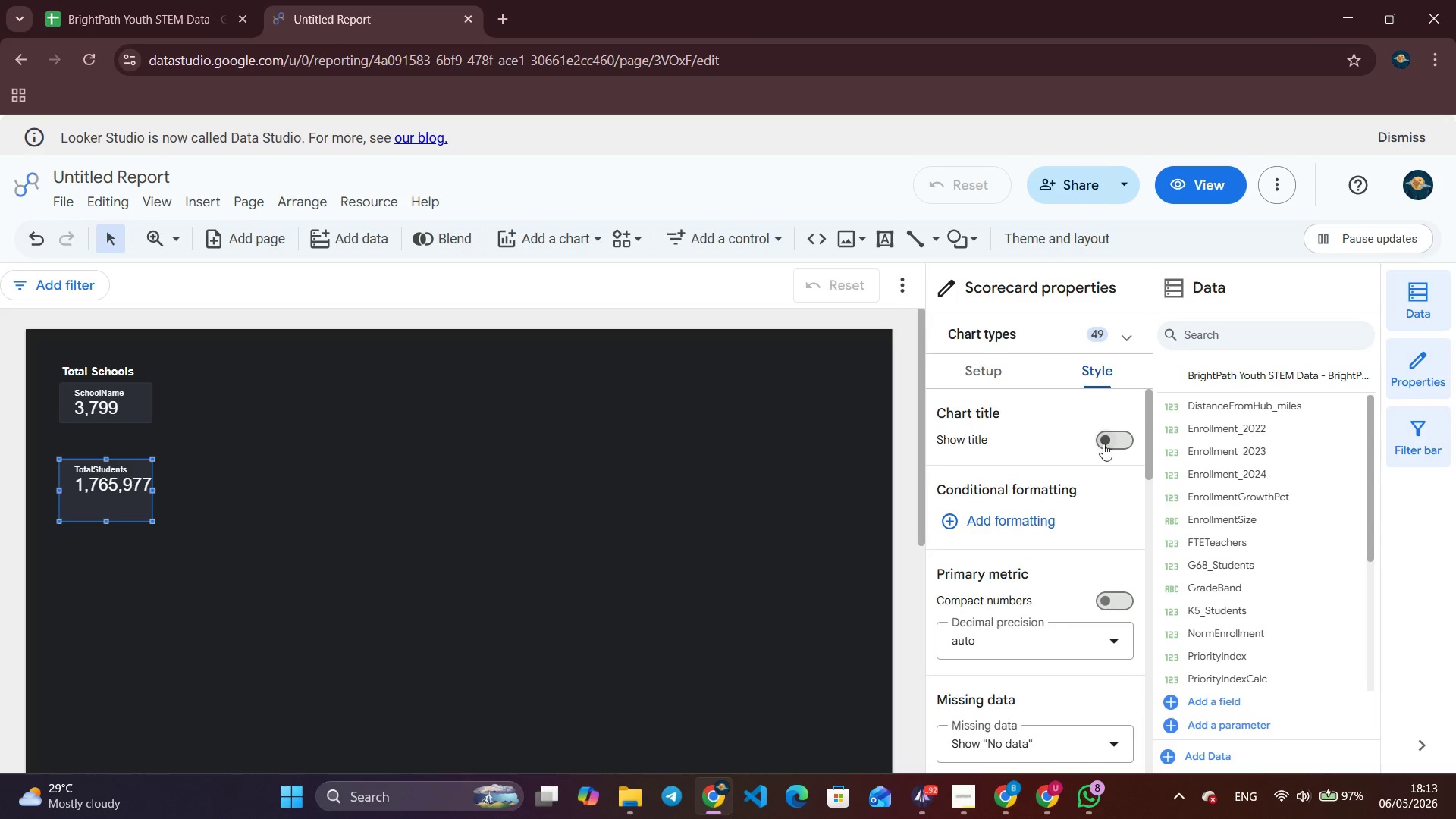 
left_click([1109, 439])
 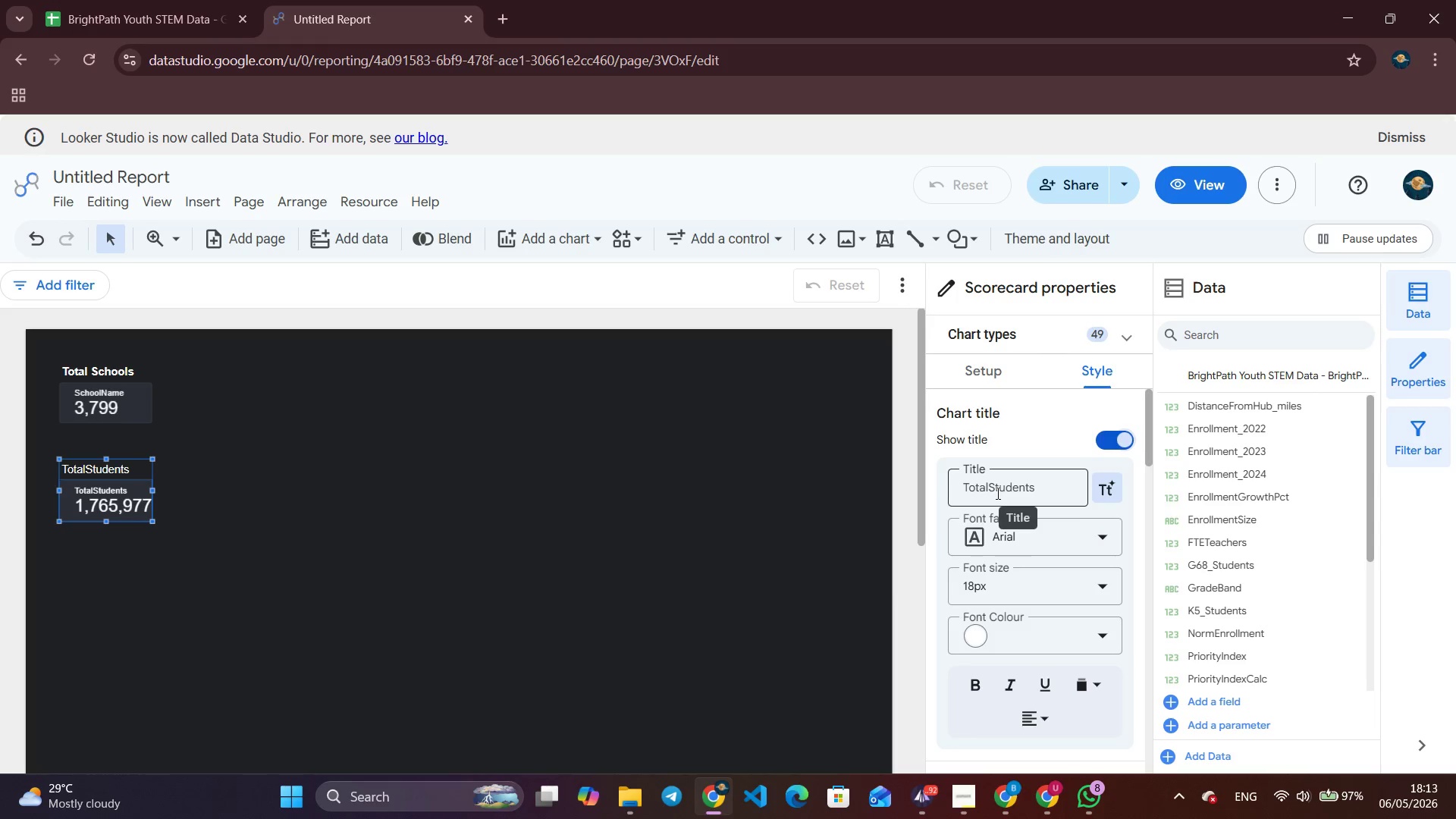 
double_click([996, 493])
 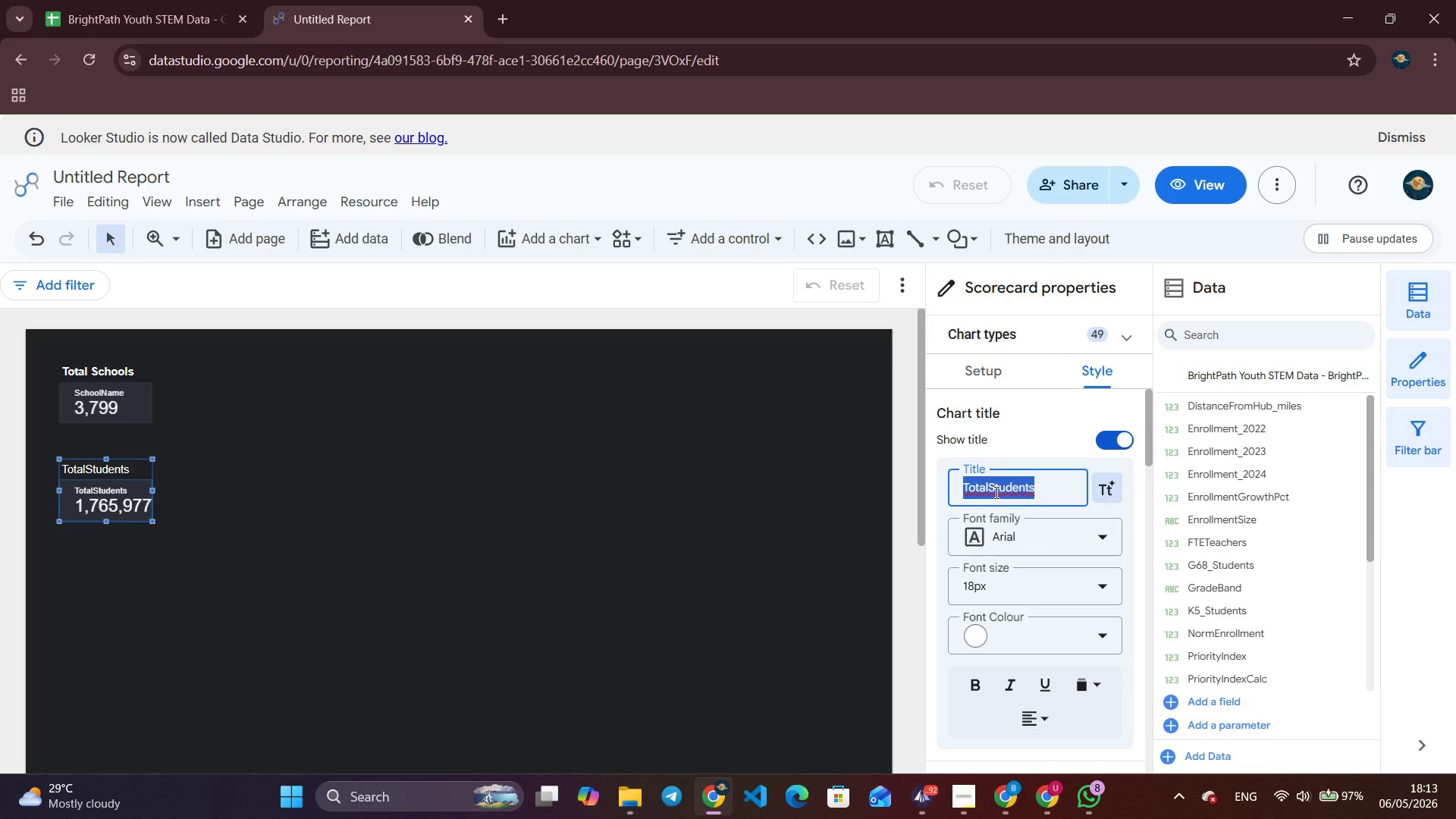 
triple_click([995, 492])
 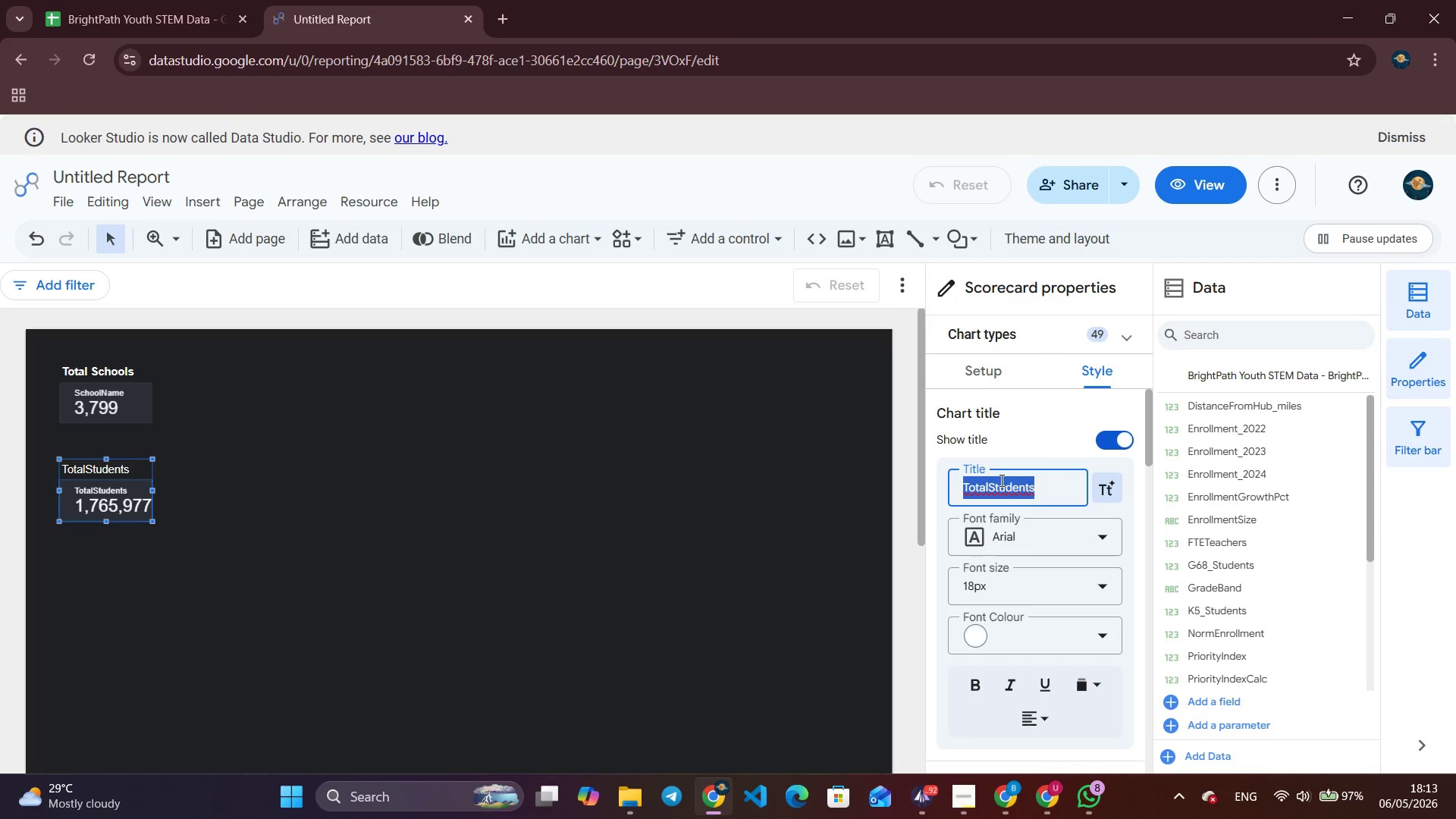 
left_click([990, 485])
 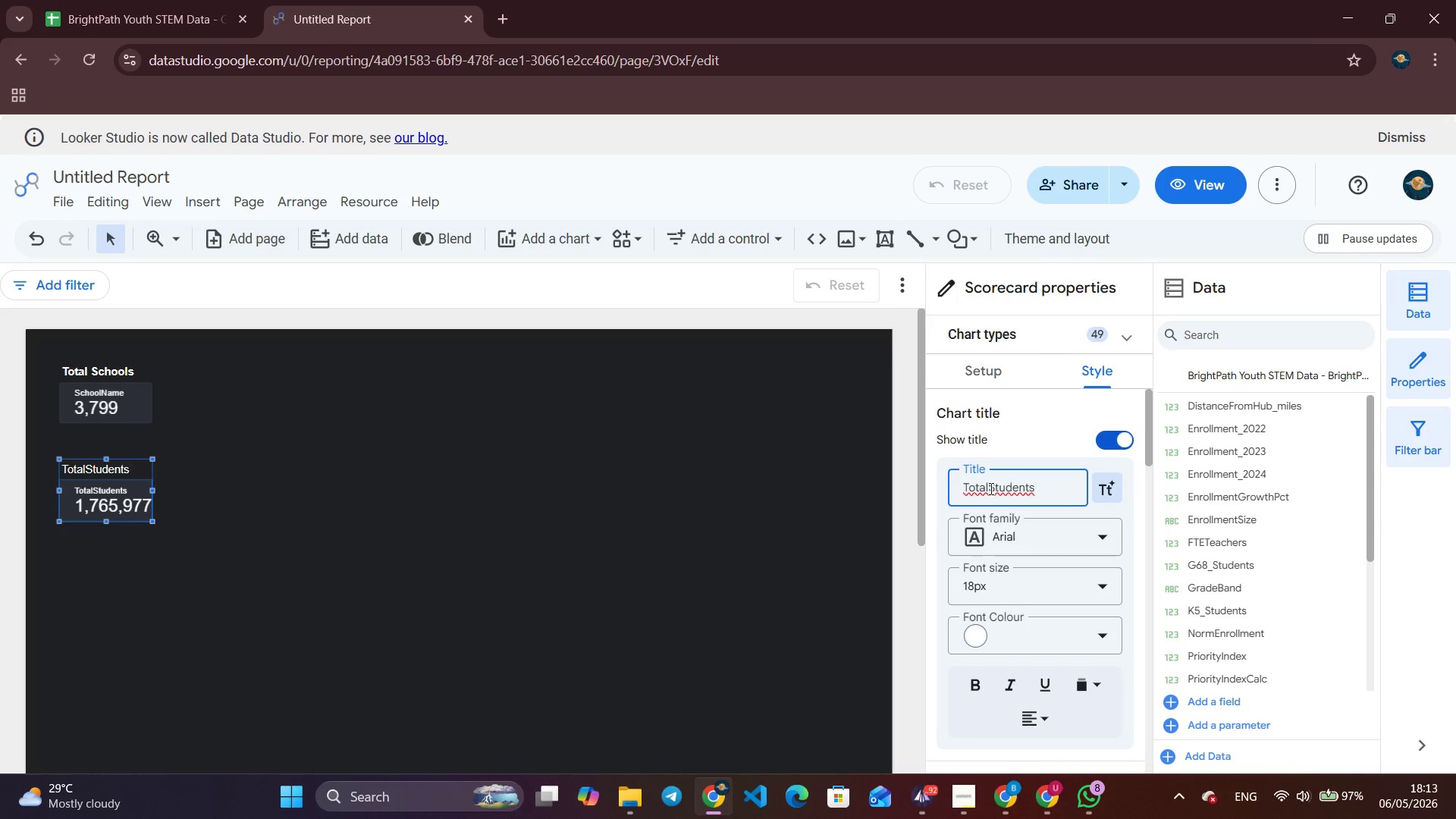 
left_click([988, 488])
 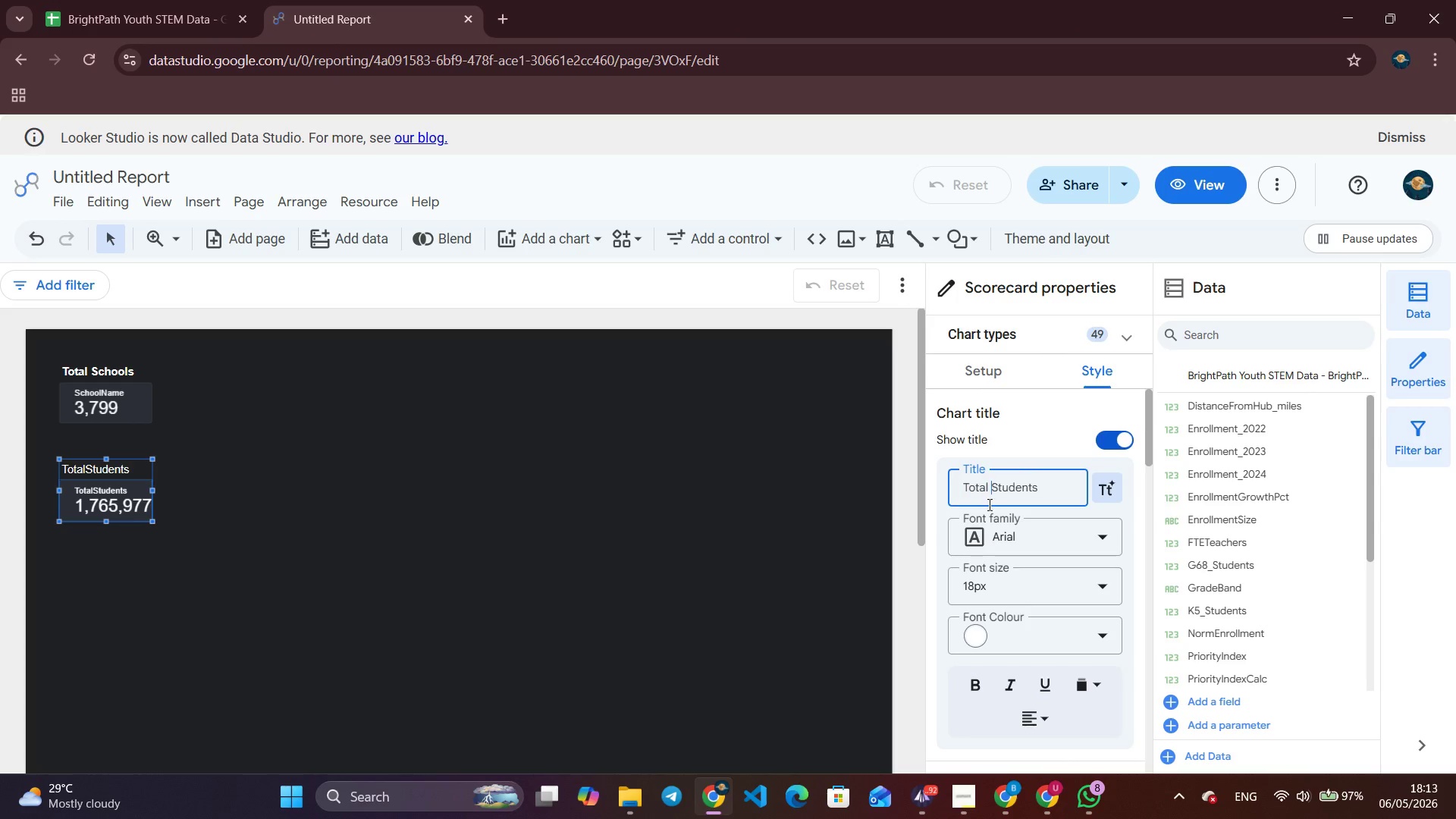 
key(Space)
 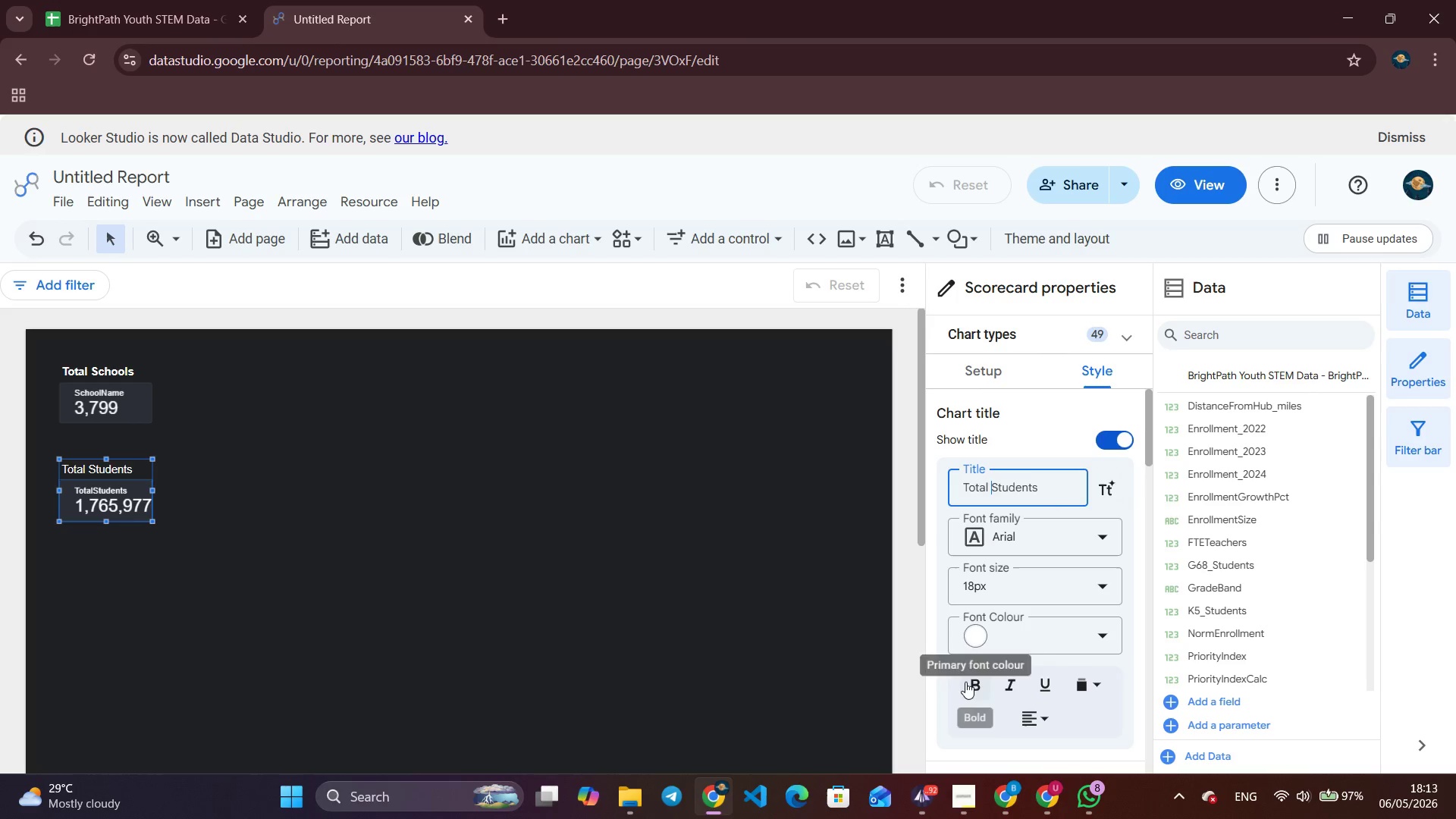 
left_click([965, 682])
 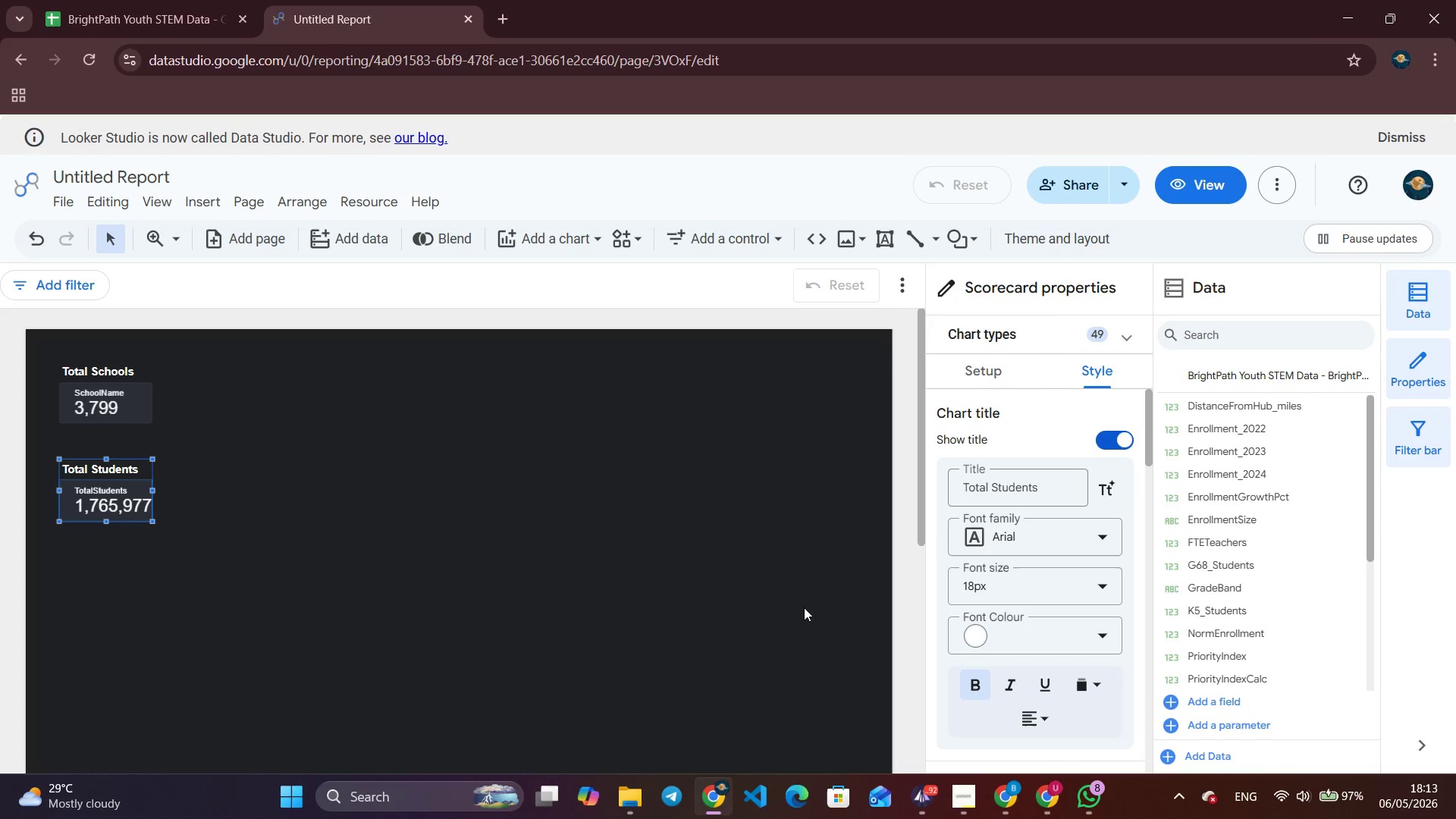 
left_click([801, 604])
 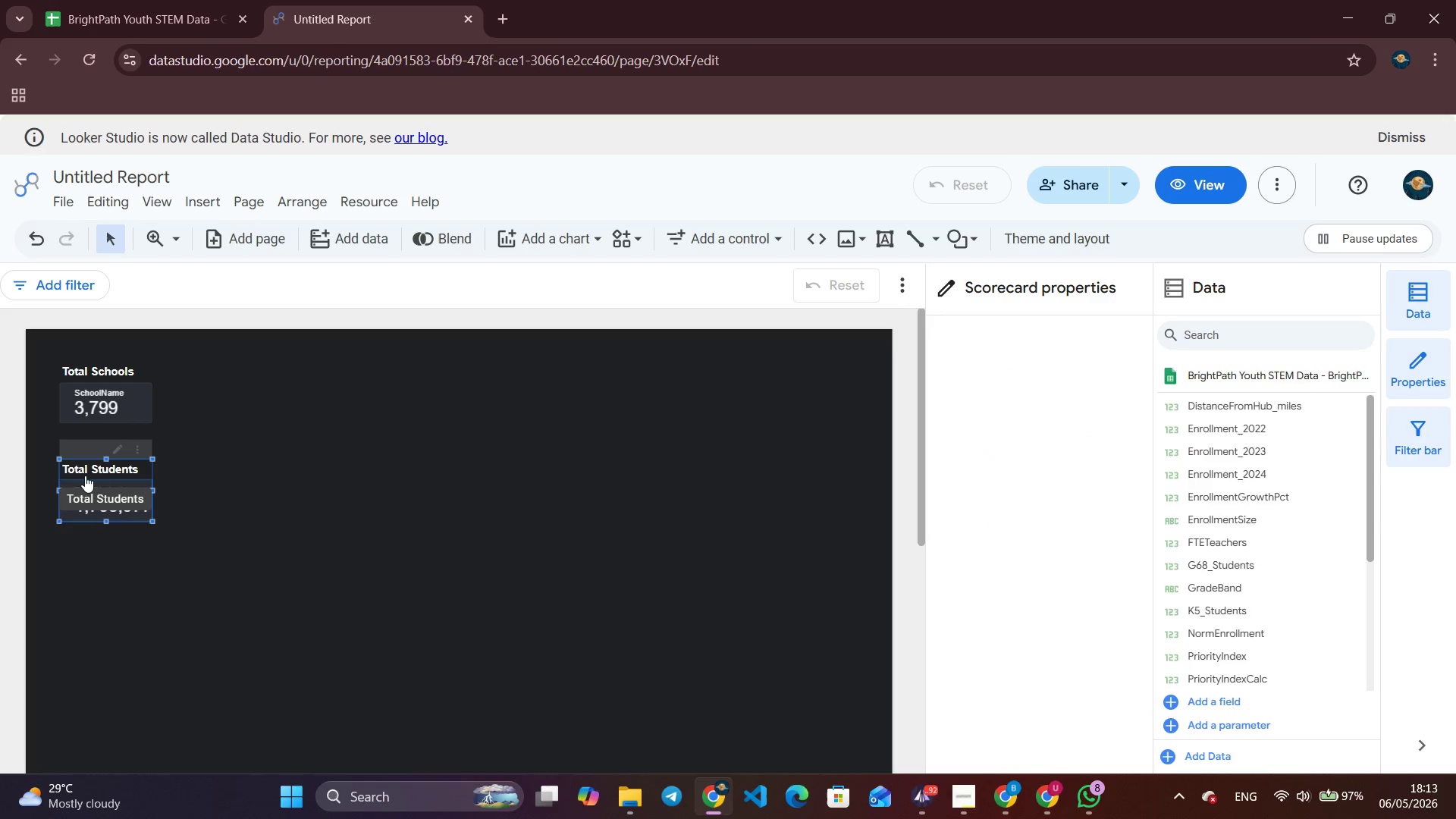 
left_click([971, 356])
 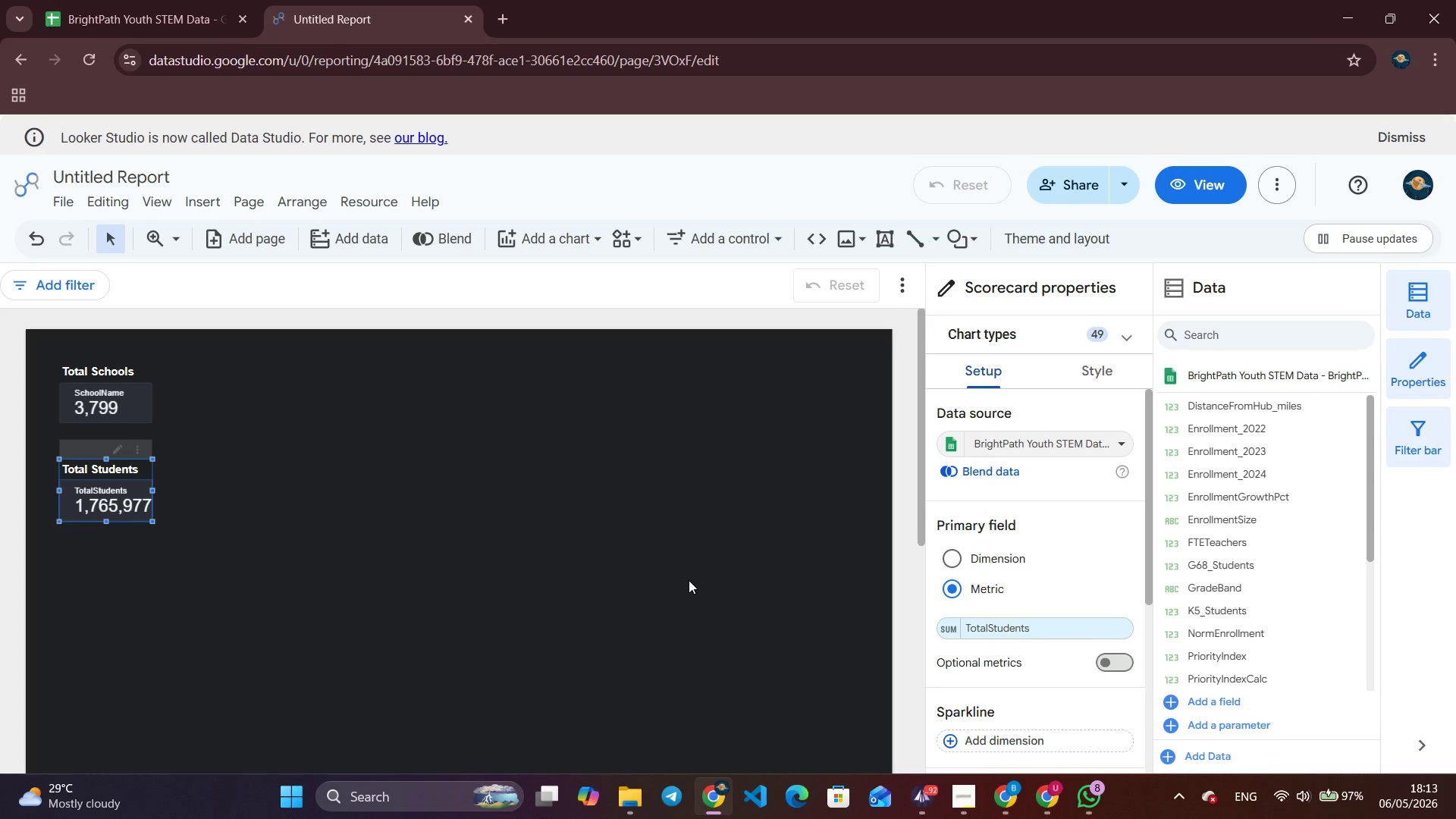 
left_click([951, 635])
 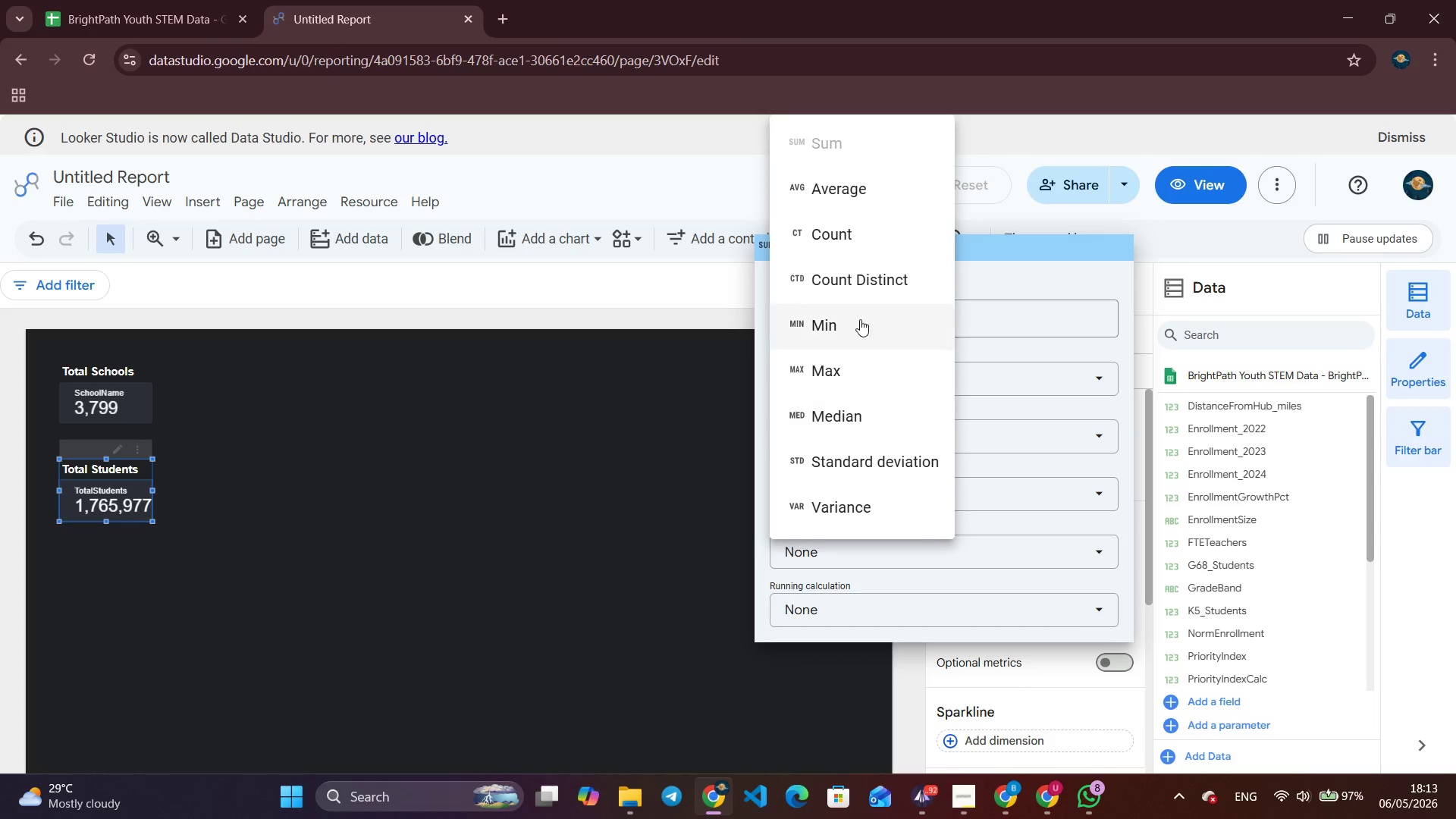 
left_click([831, 203])
 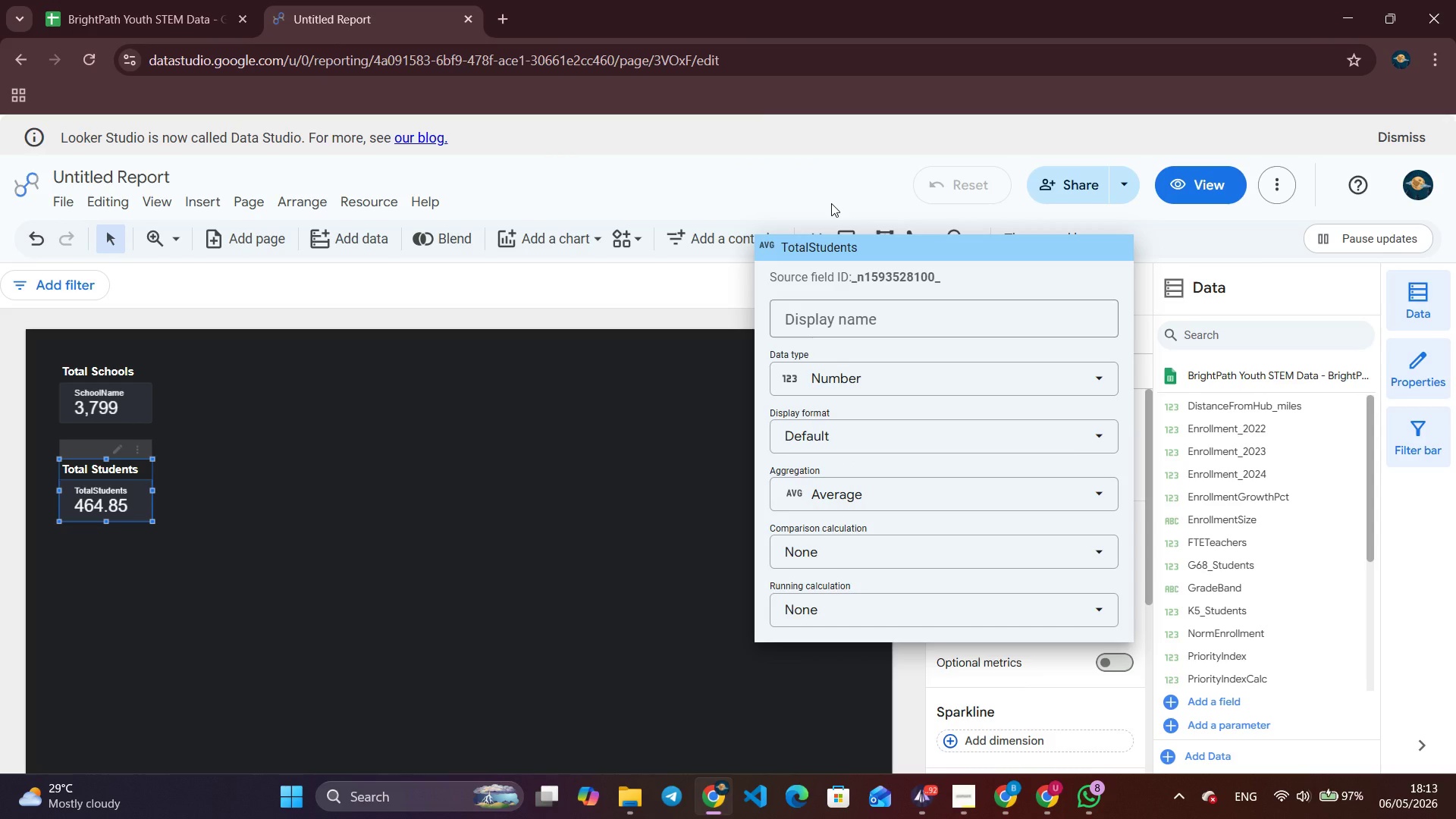 
left_click([881, 492])
 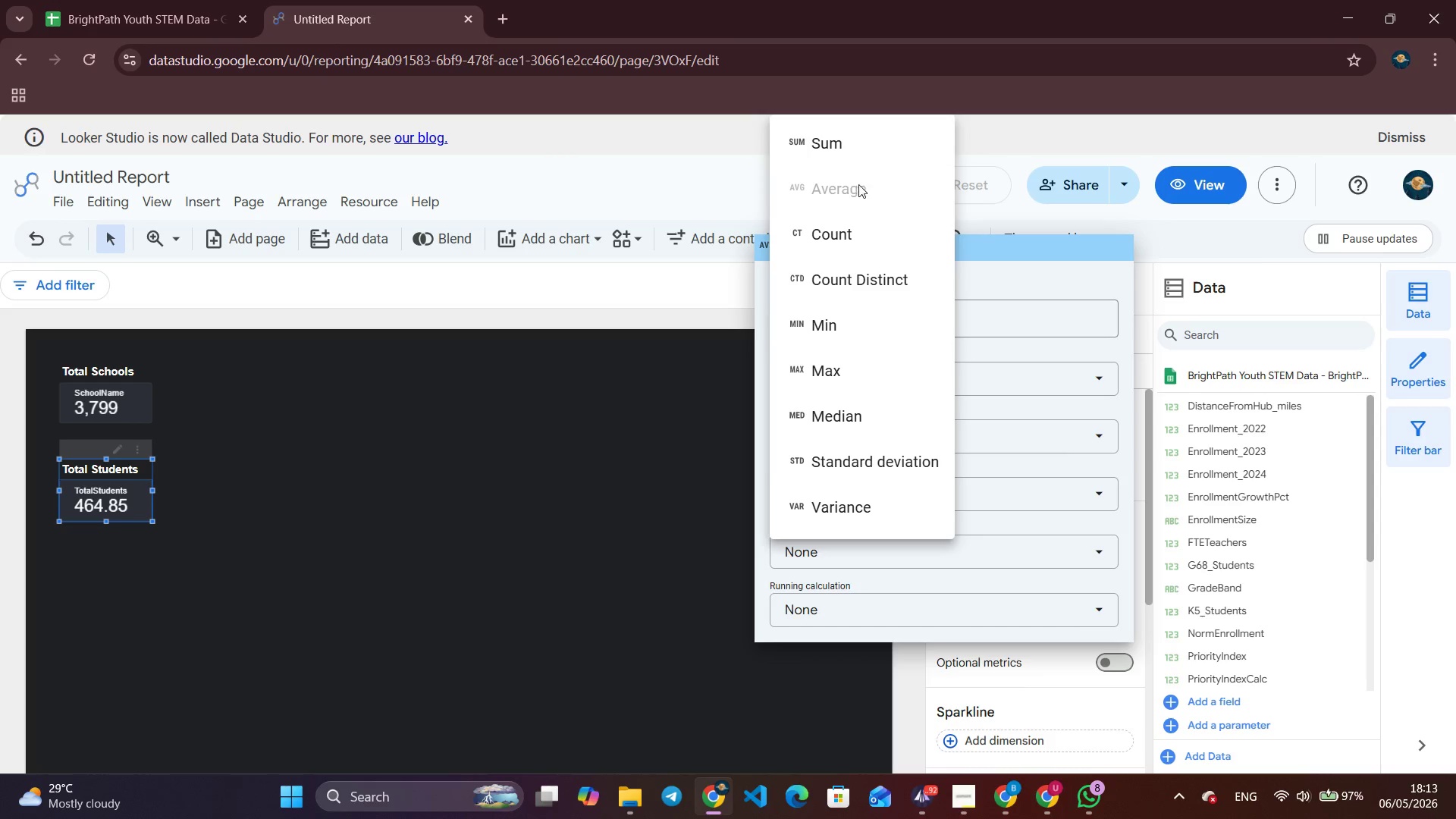 
left_click([849, 150])
 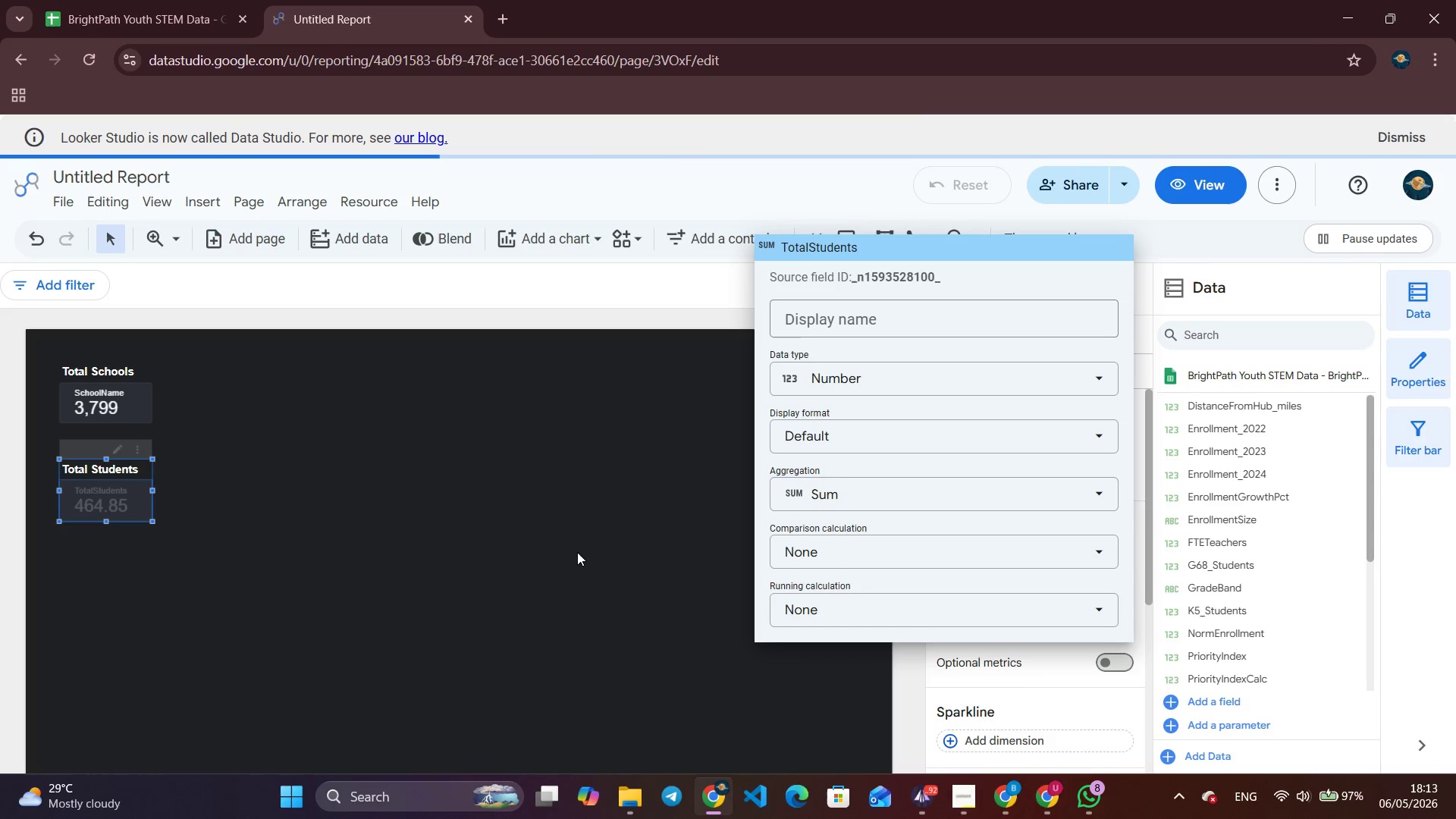 
left_click([577, 552])
 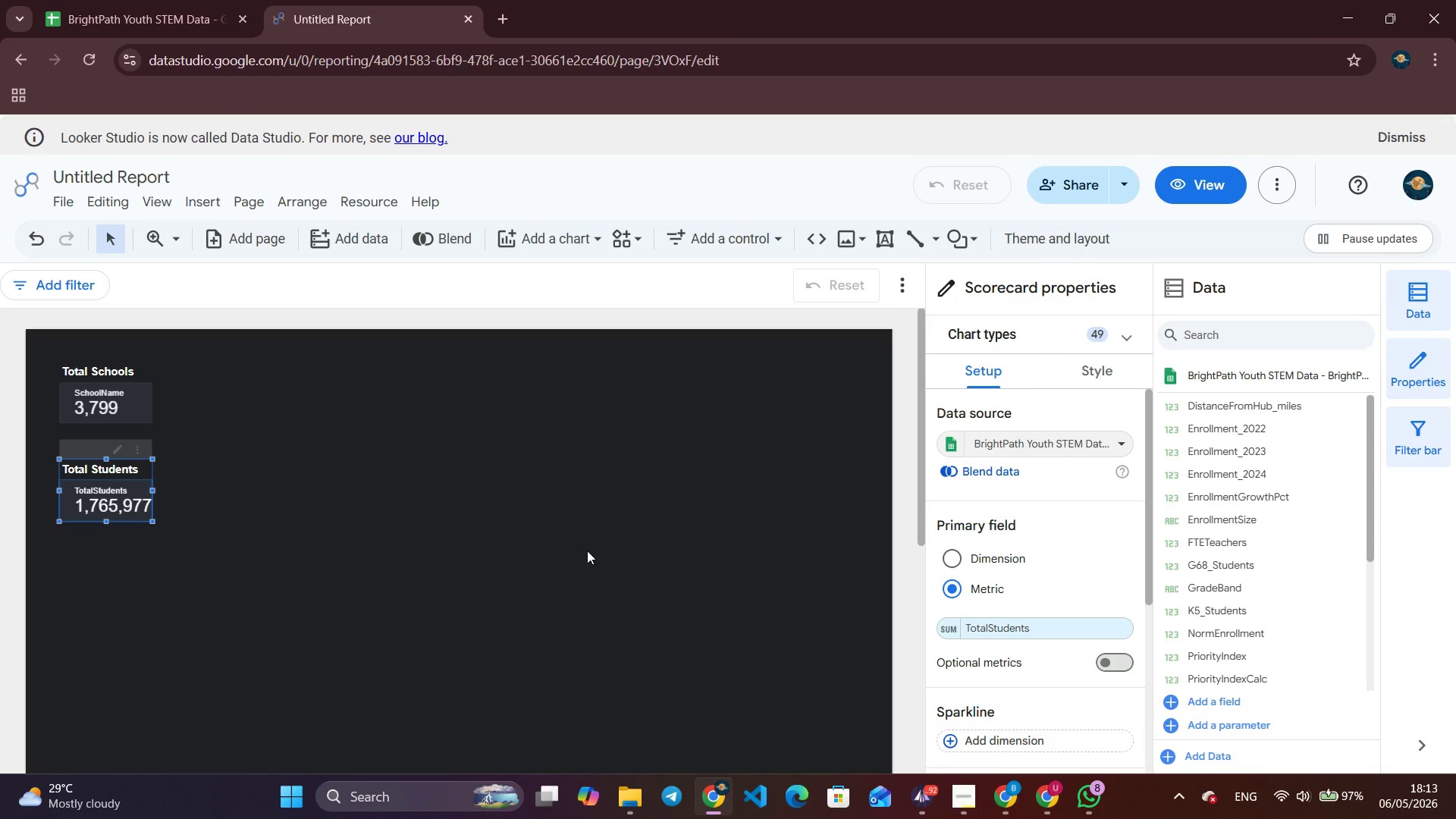 
left_click([204, 190])
 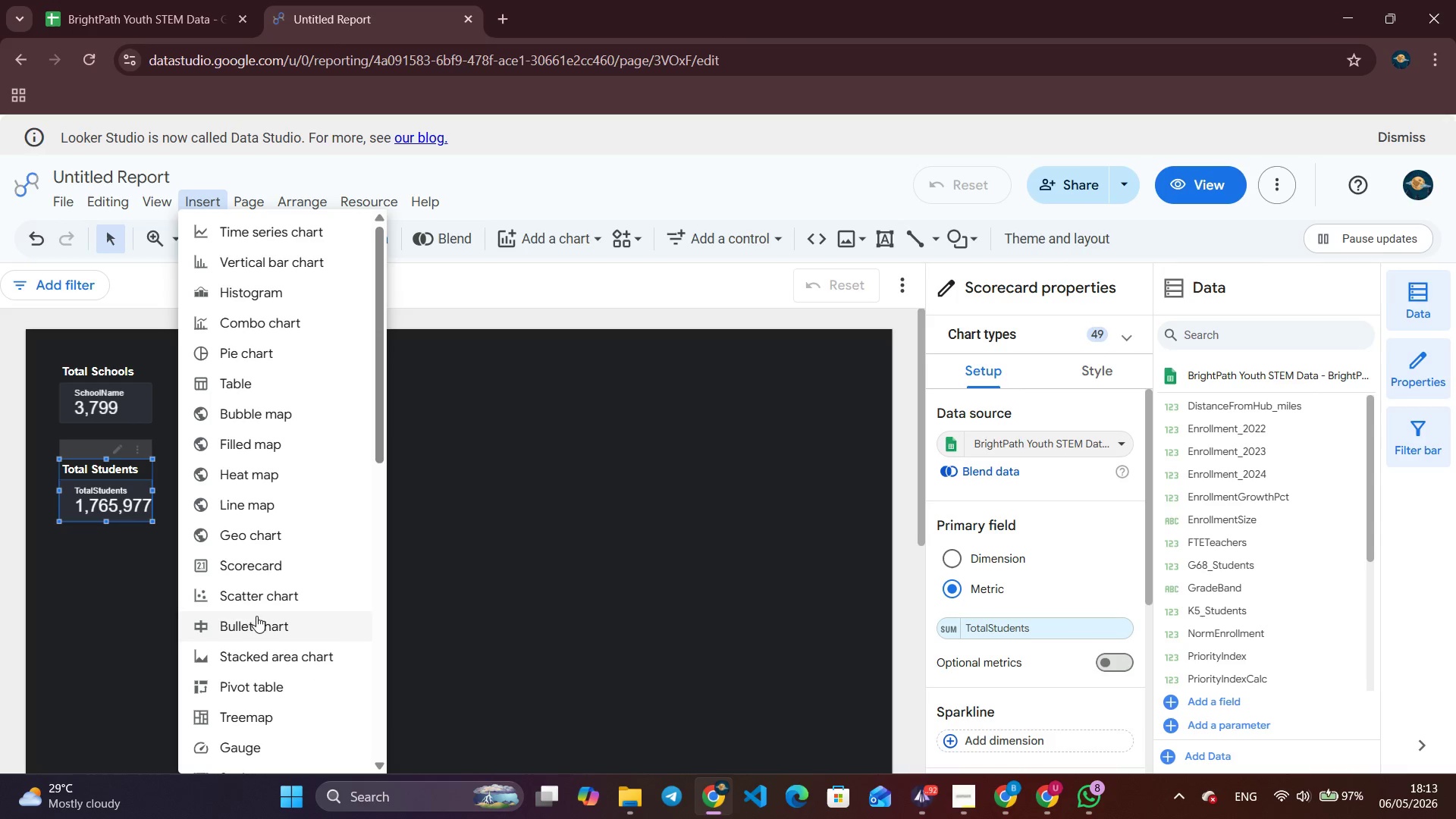 
left_click([264, 573])
 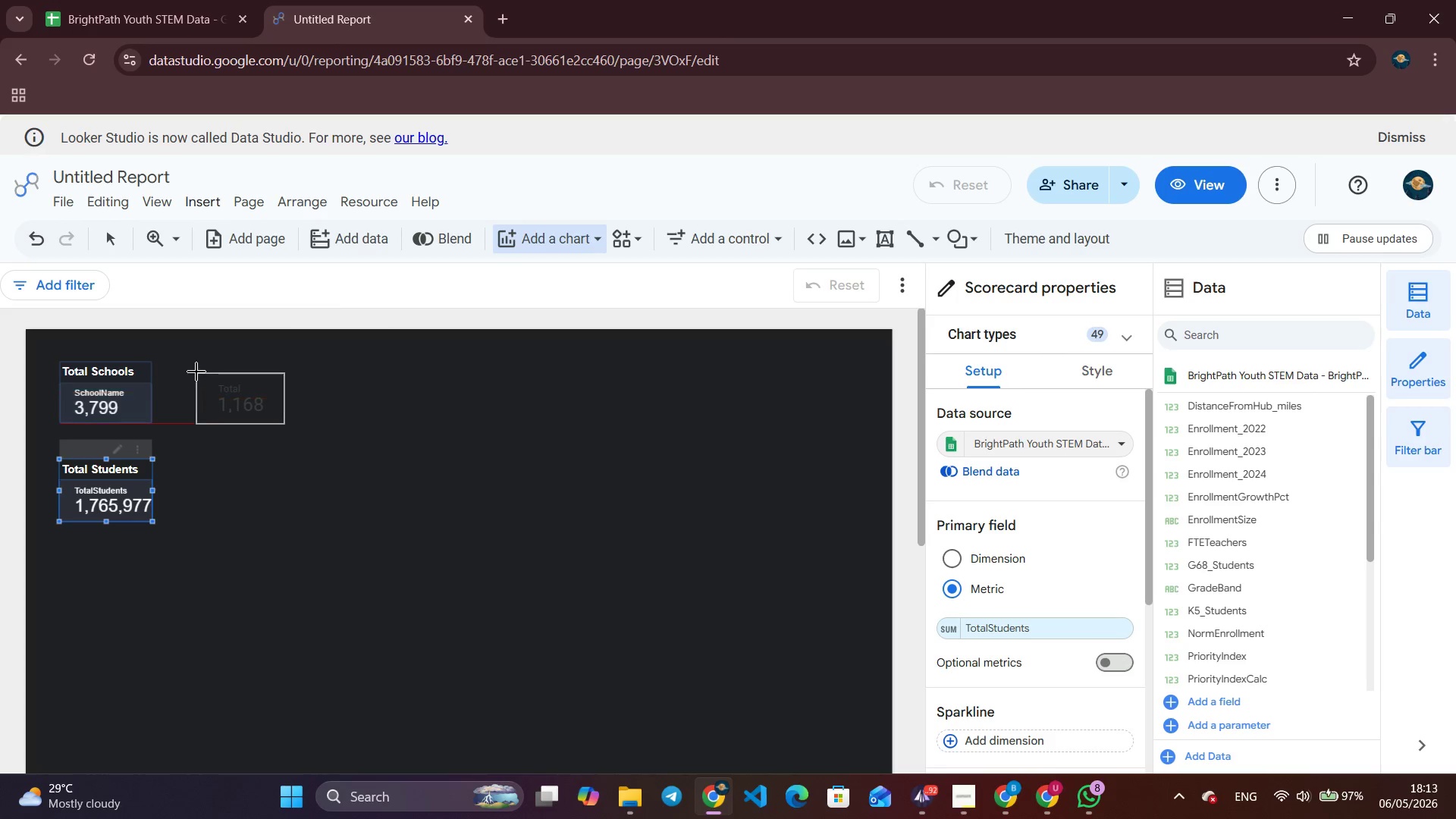 
left_click([196, 372])
 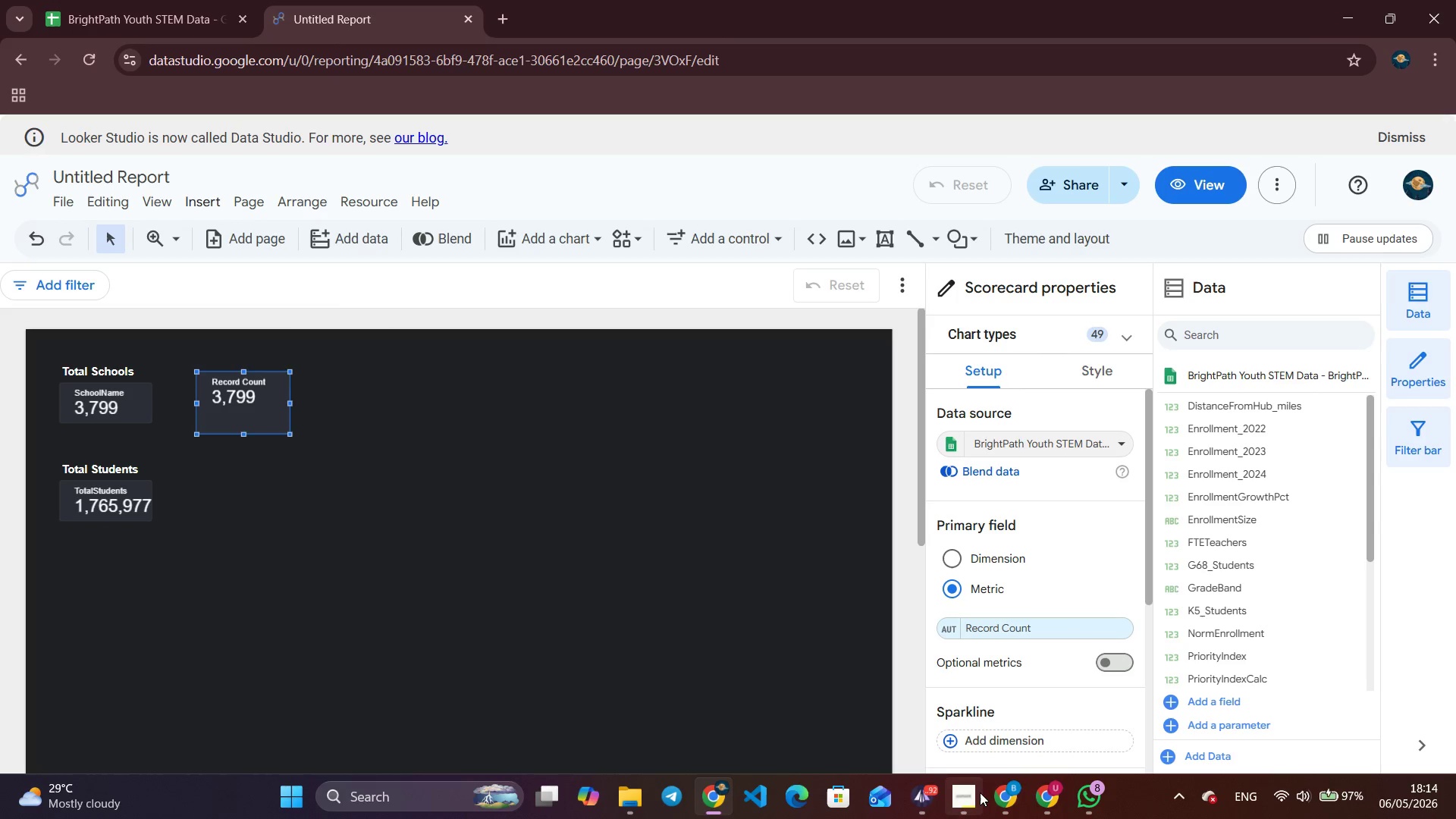 
left_click([975, 793])